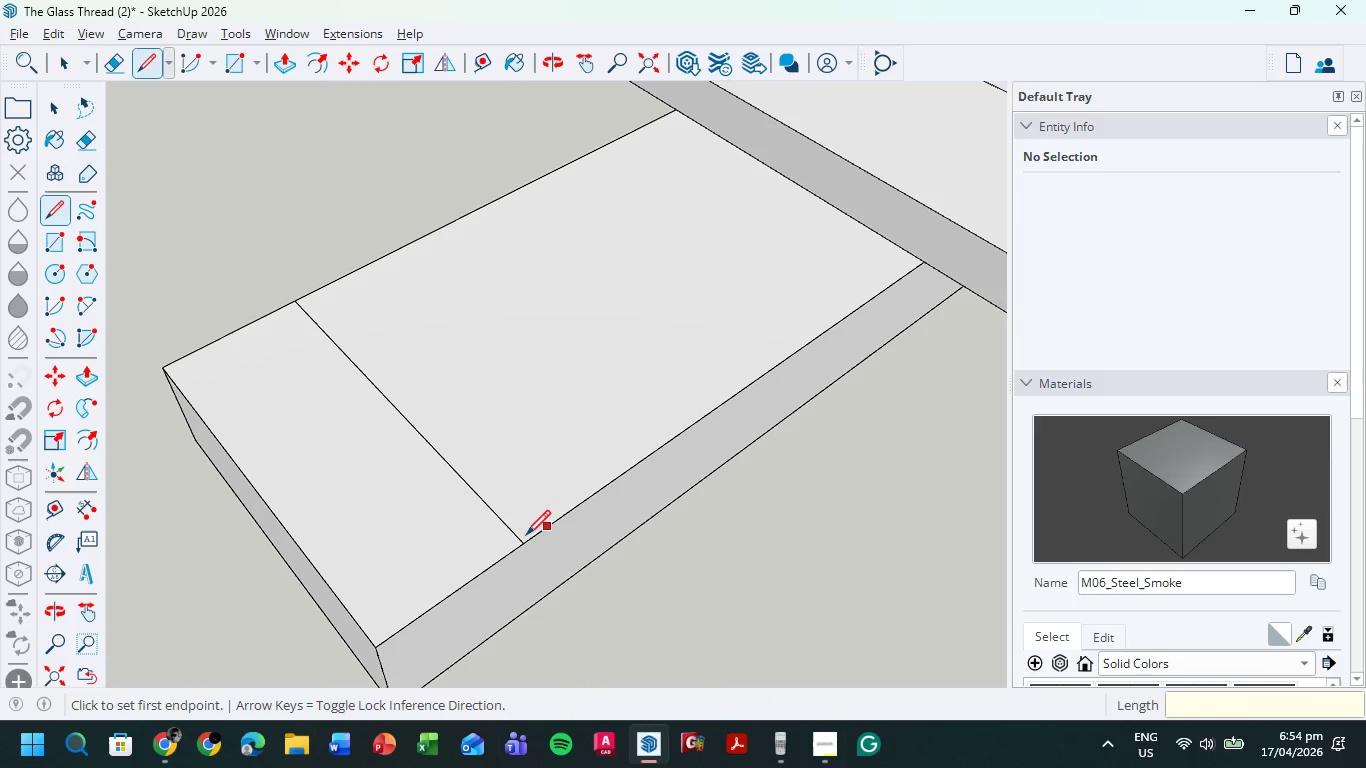 
key(Control+Z)
 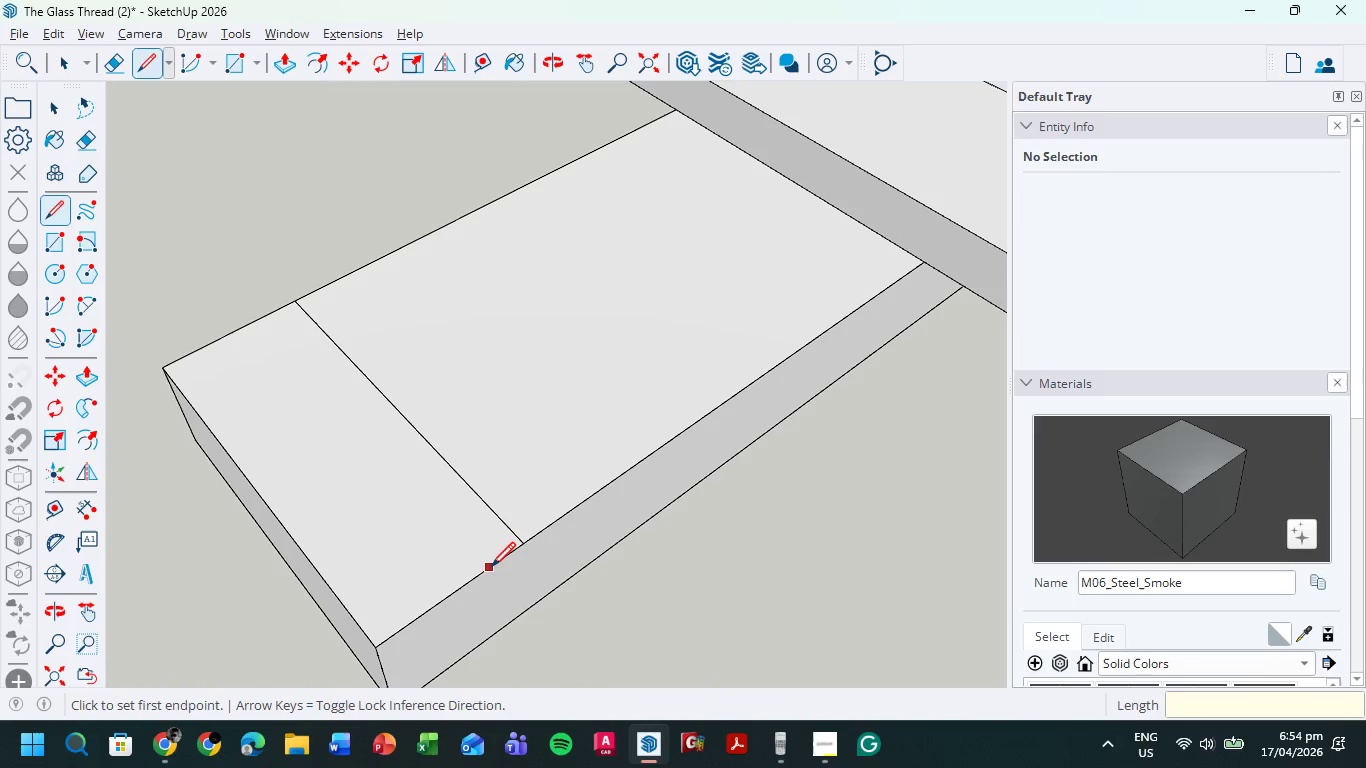 
left_click([521, 548])
 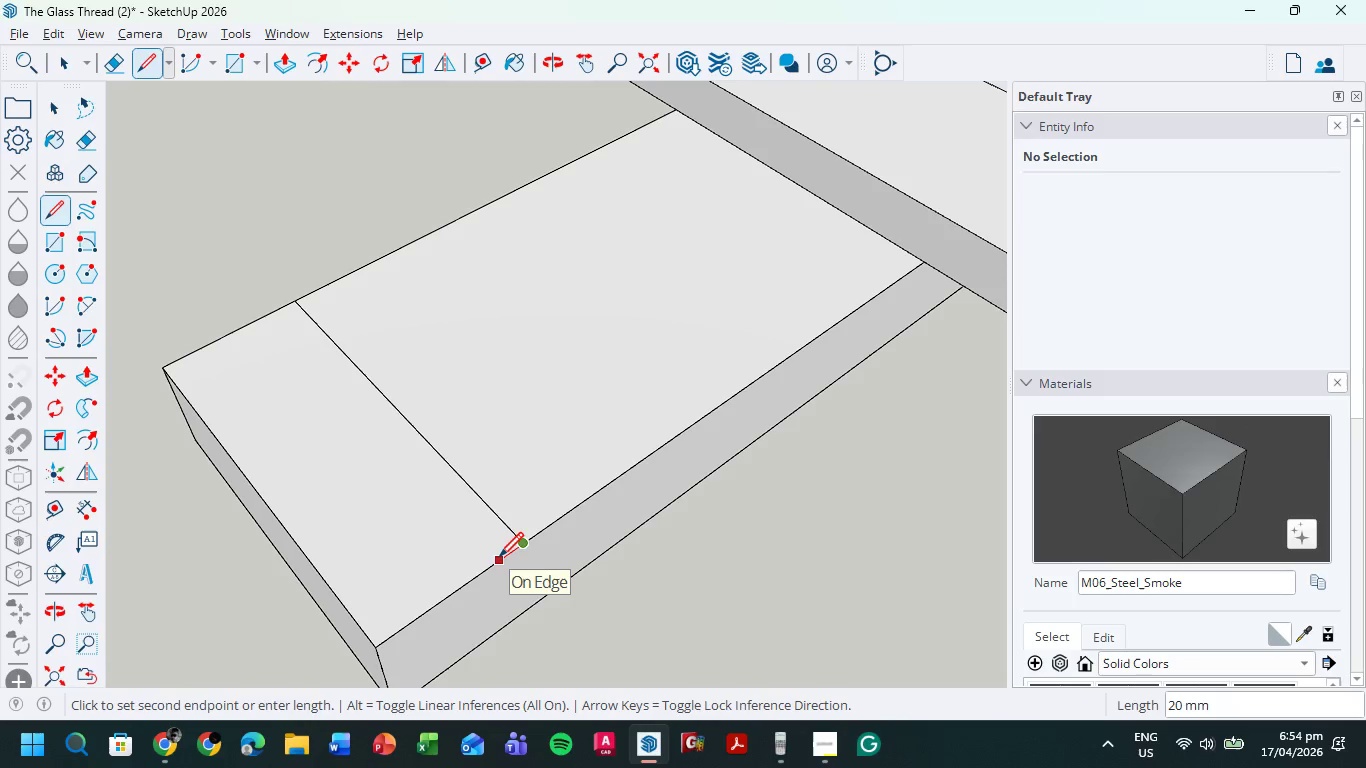 
key(Numpad3)
 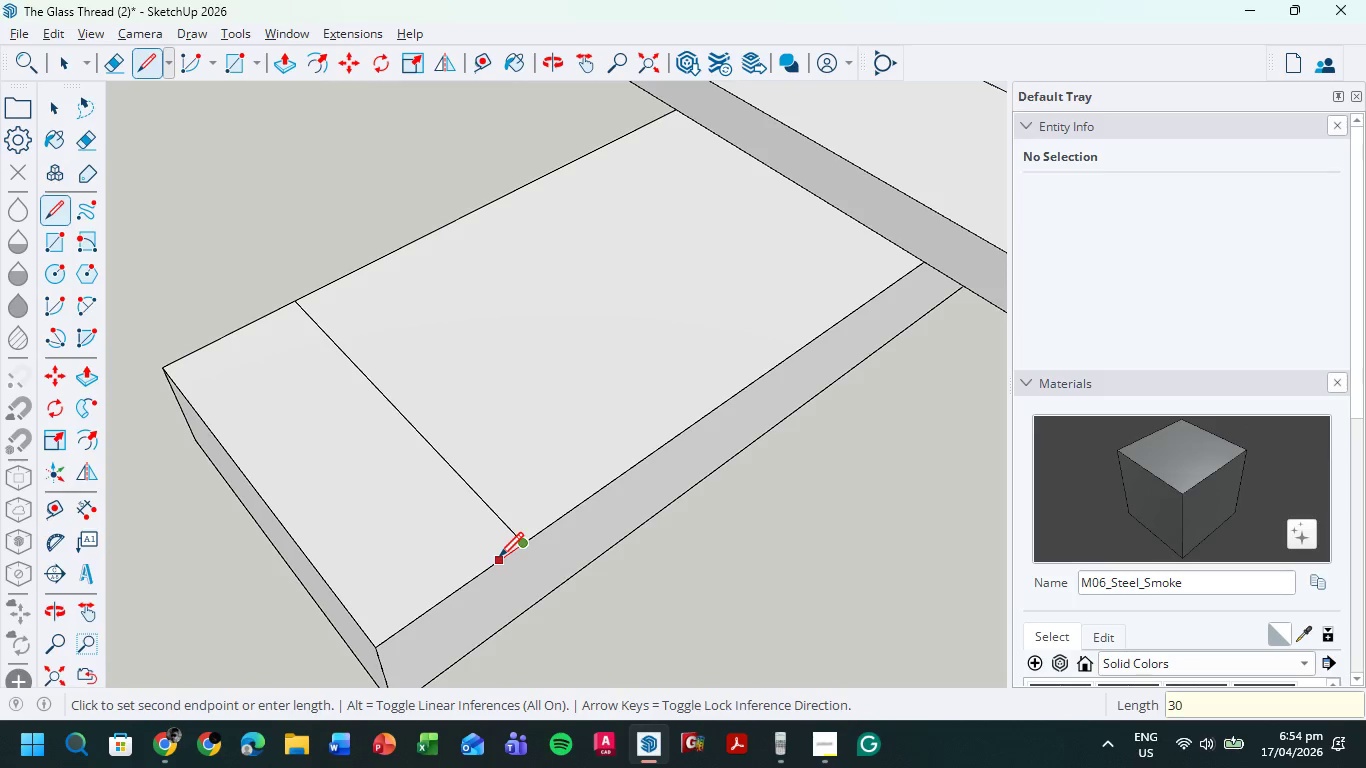 
key(Numpad0)
 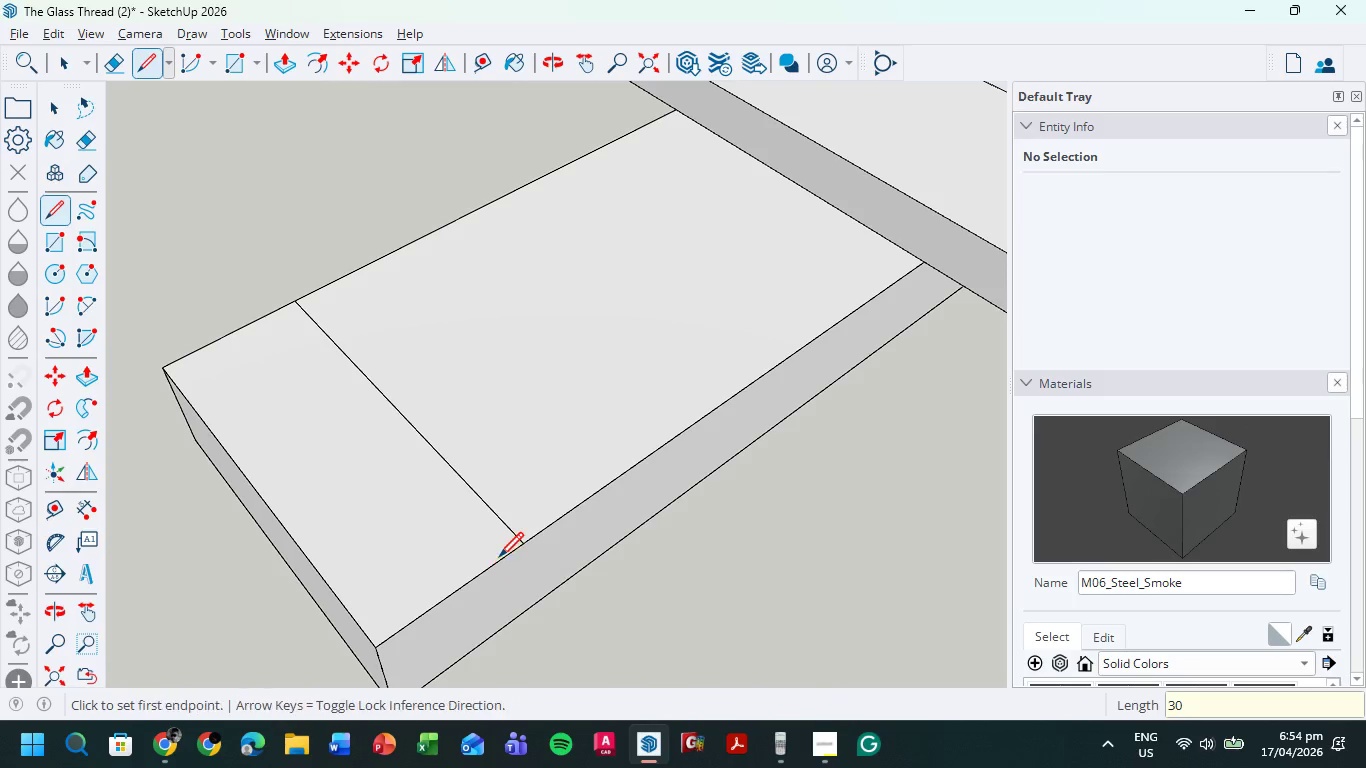 
key(NumpadEnter)
 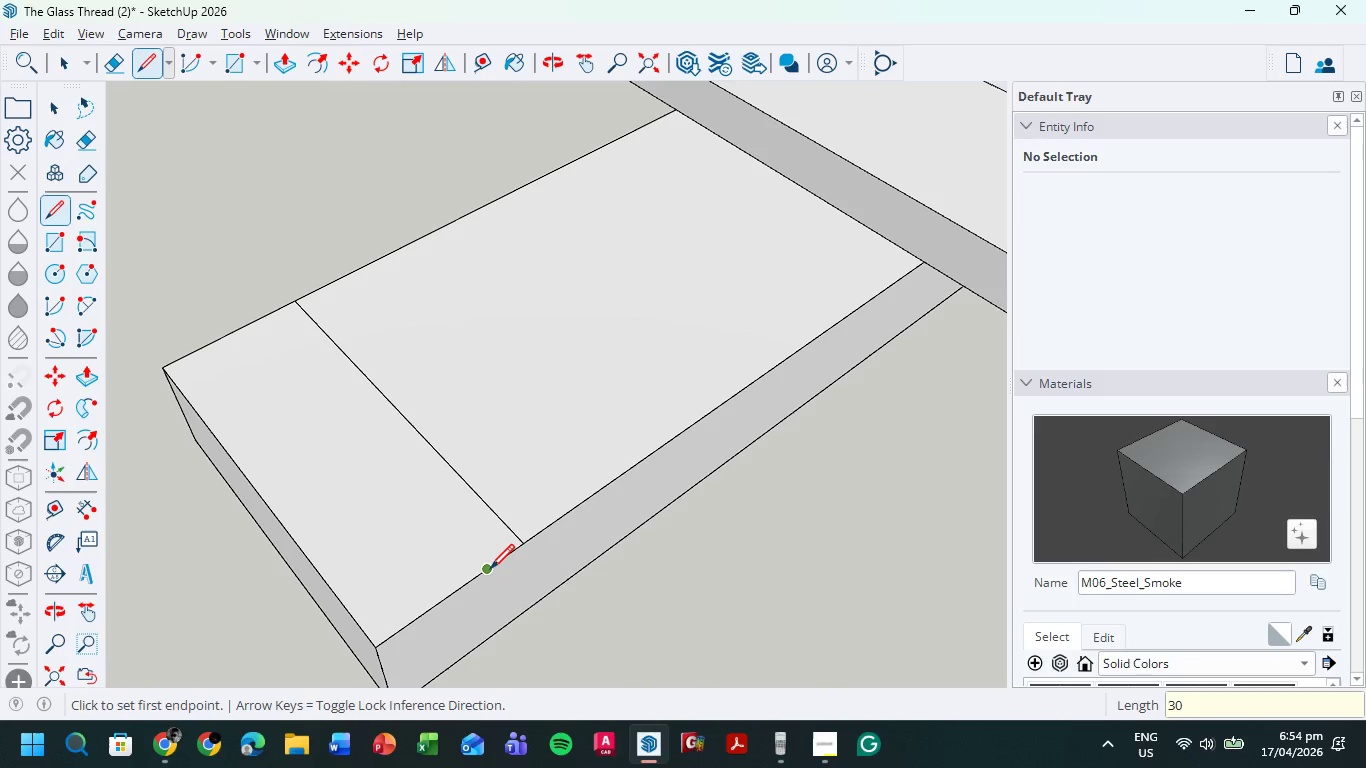 
left_click([489, 571])
 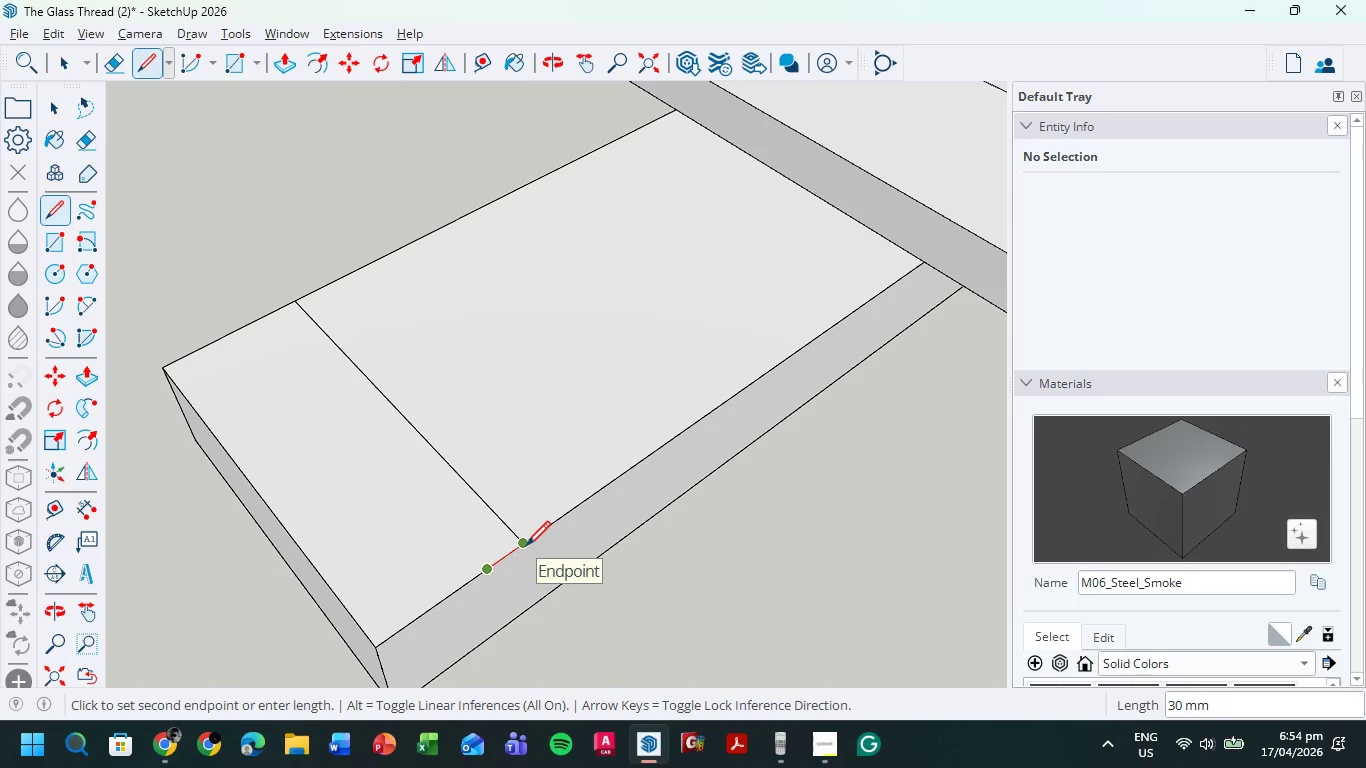 
wait(5.08)
 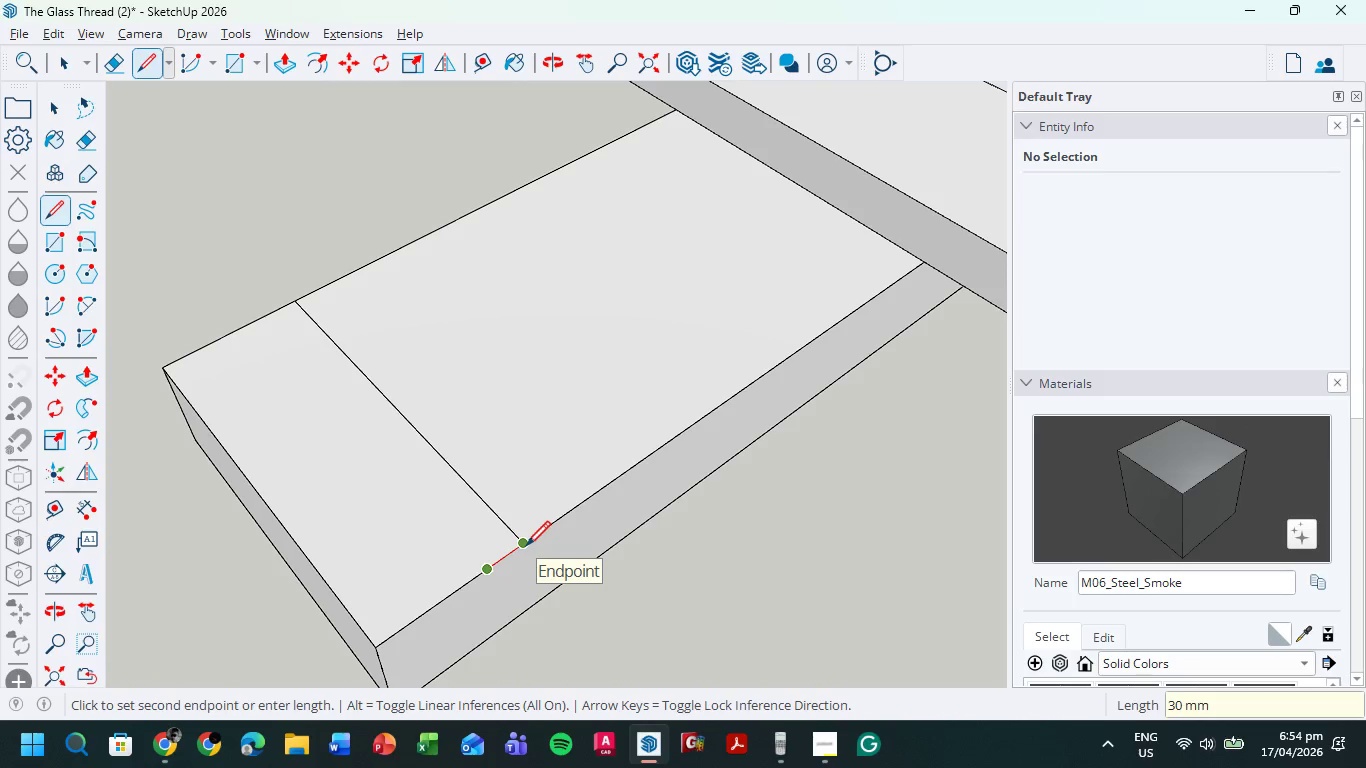 
left_click([526, 548])
 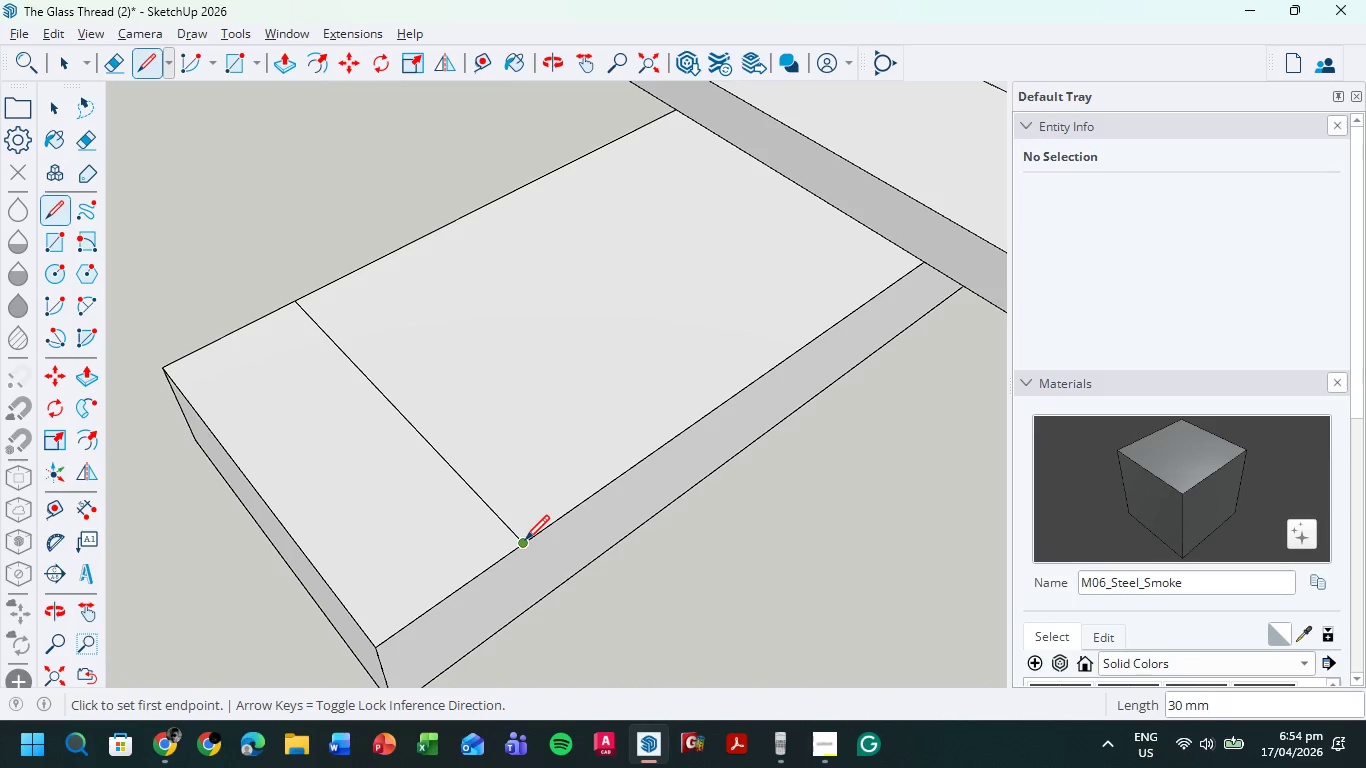 
left_click([525, 542])
 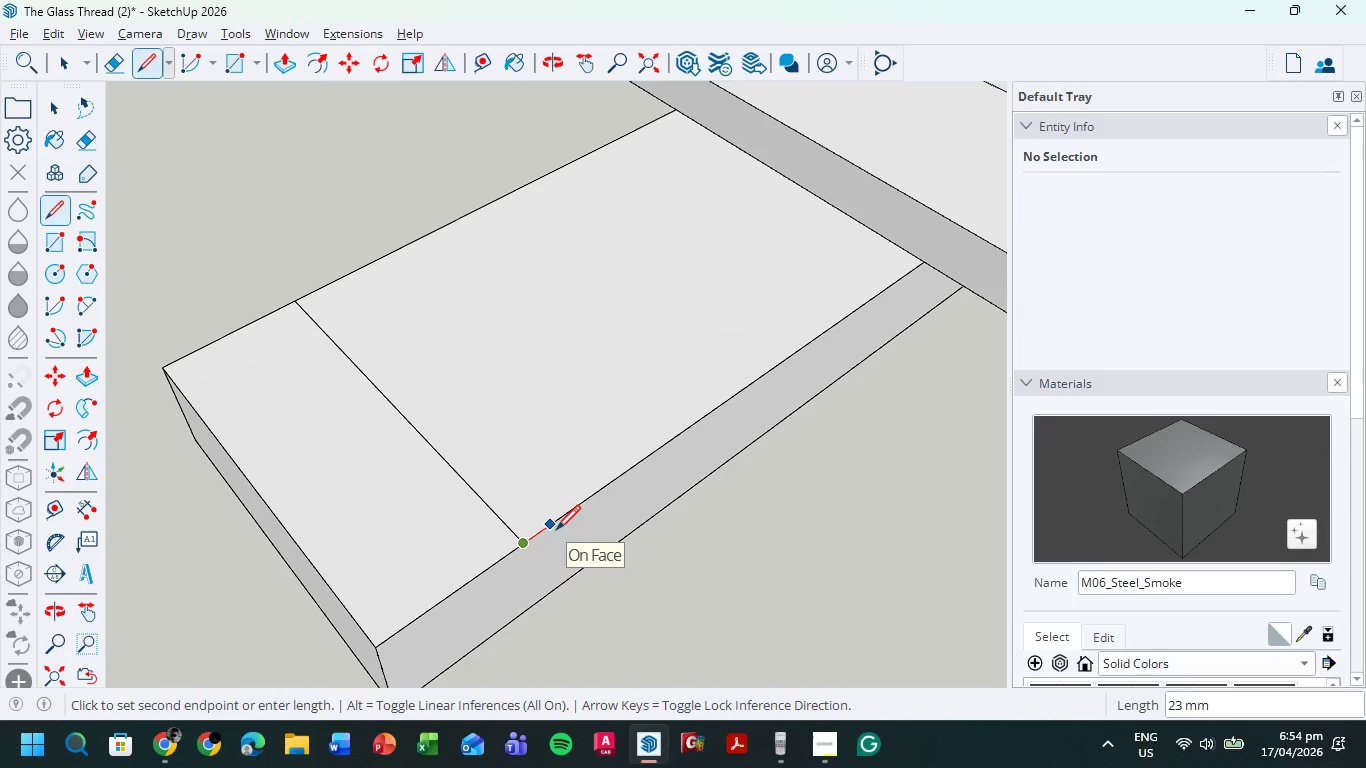 
key(Numpad3)
 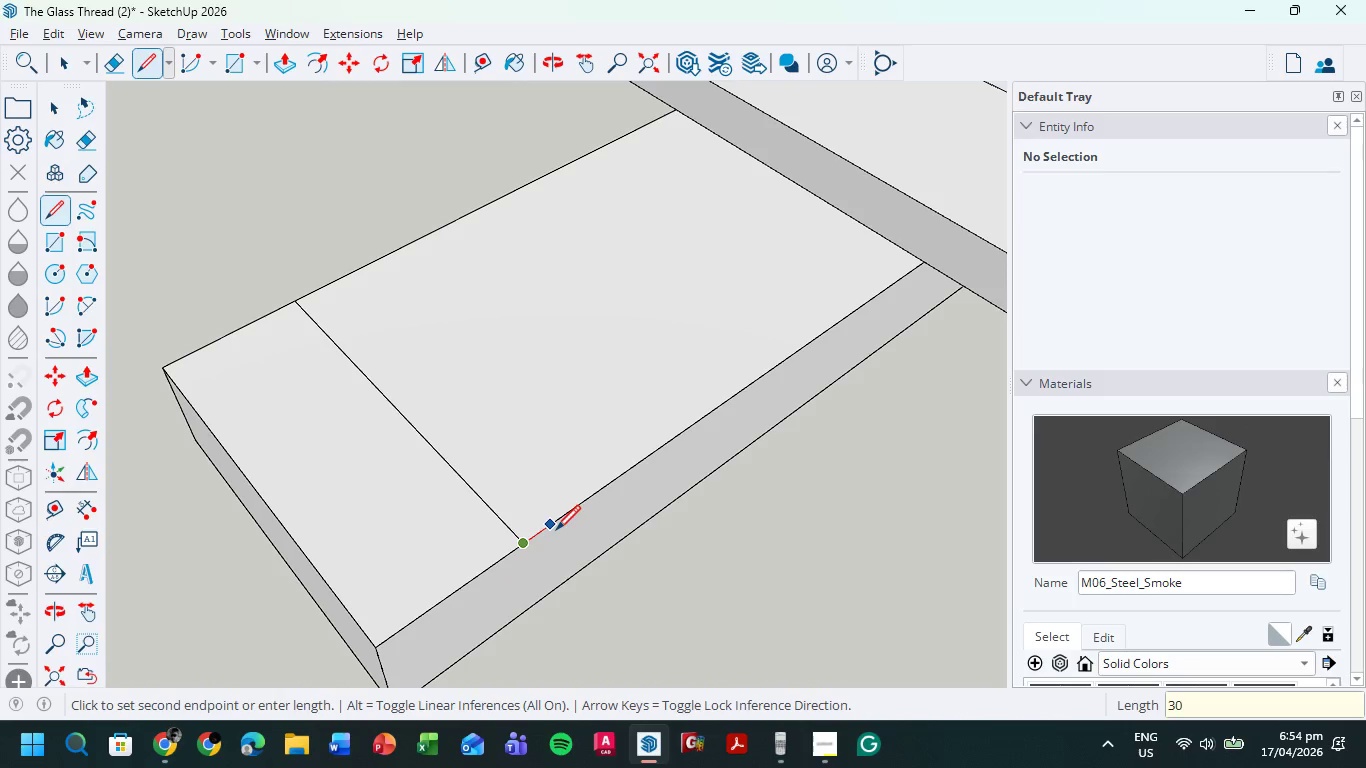 
key(Numpad0)
 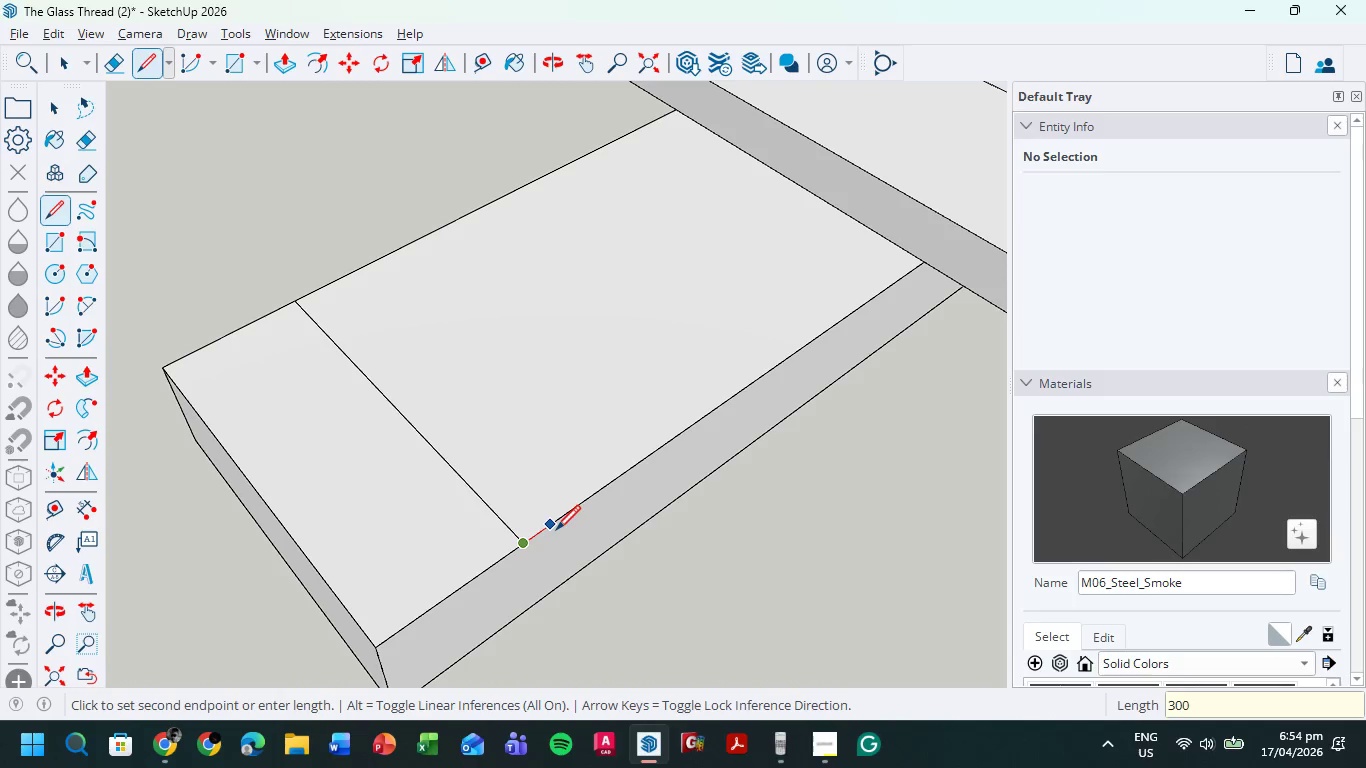 
key(Numpad0)
 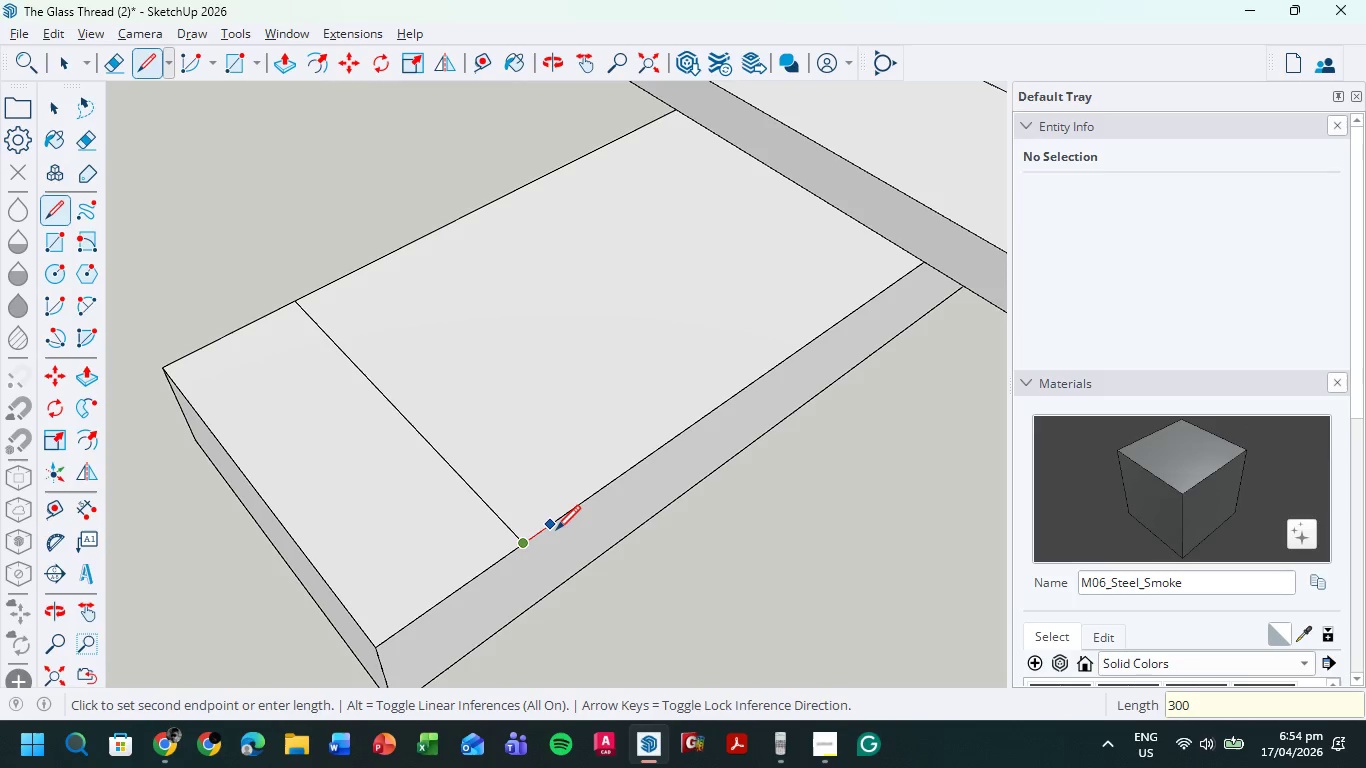 
key(Backspace)
 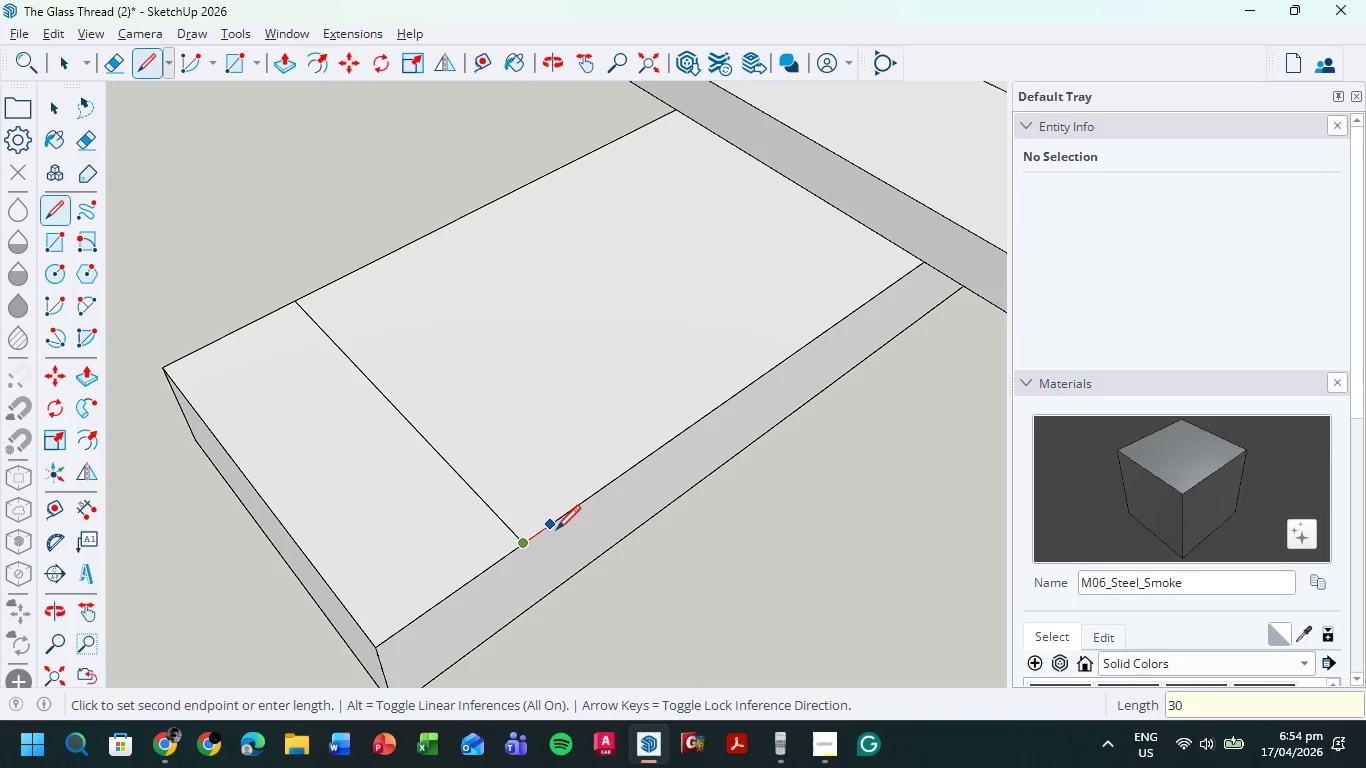 
key(NumpadEnter)
 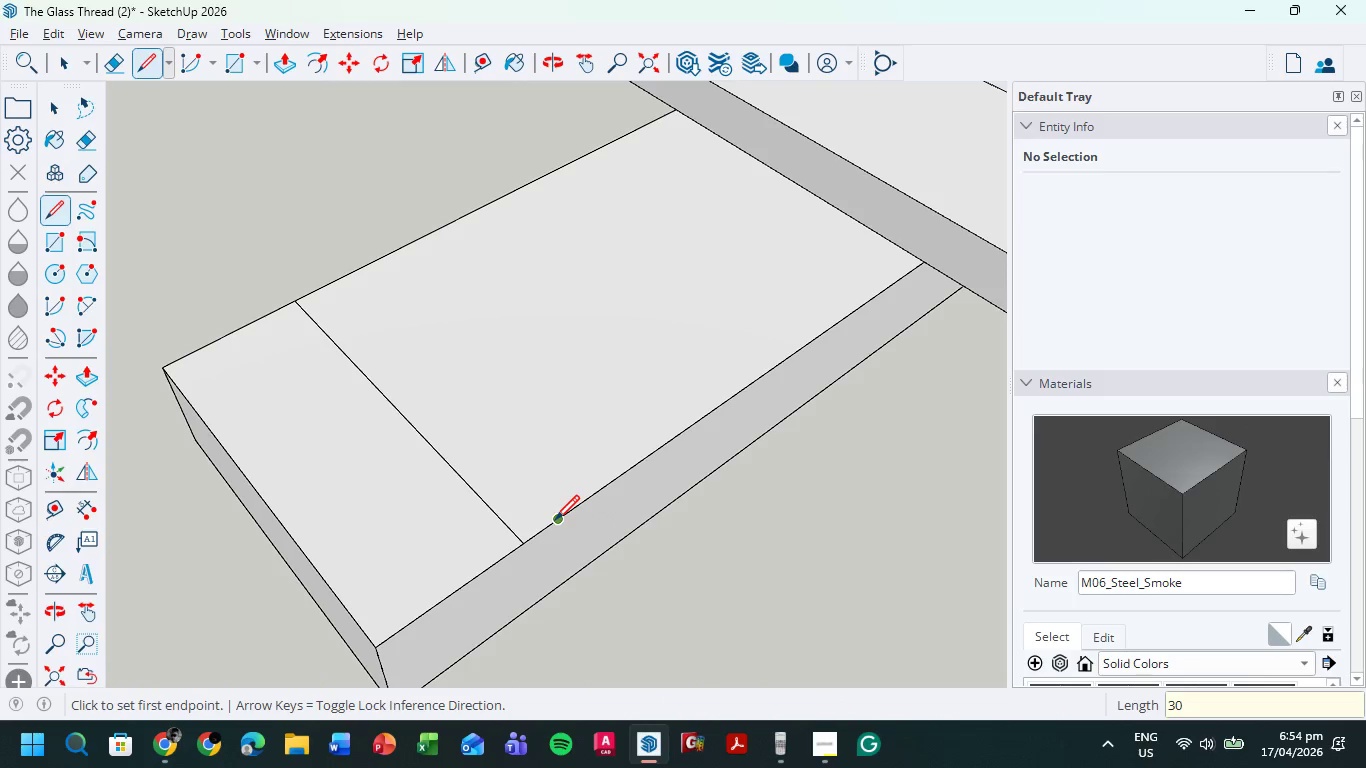 
left_click([557, 522])
 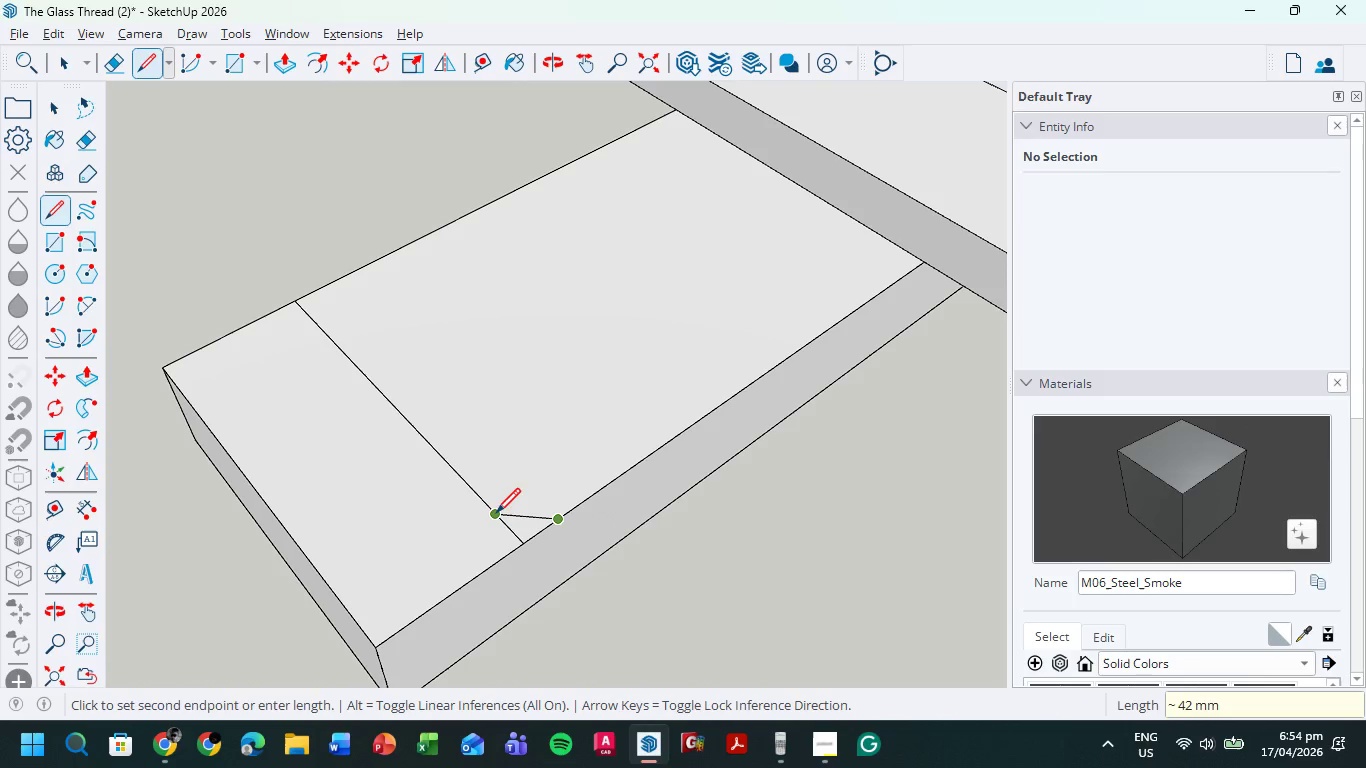 
left_click([492, 514])
 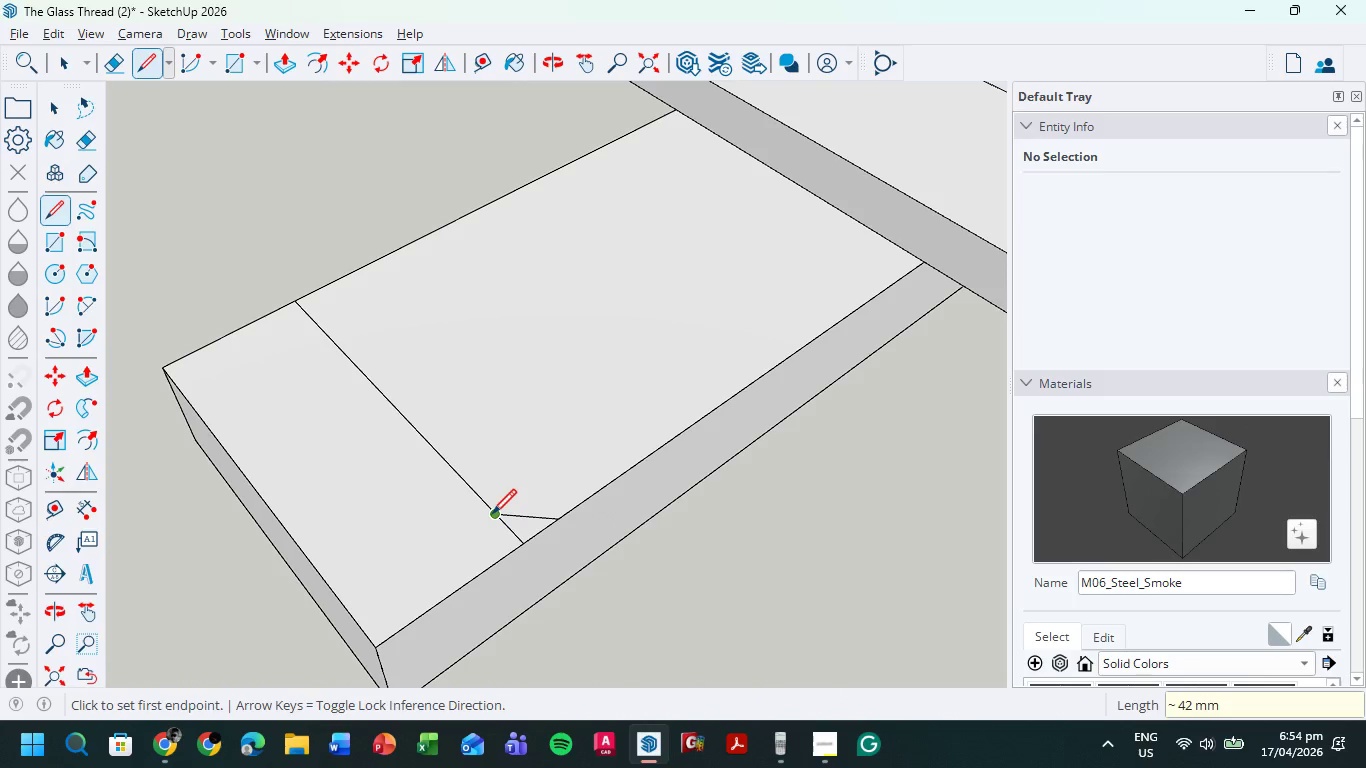 
left_click([492, 516])
 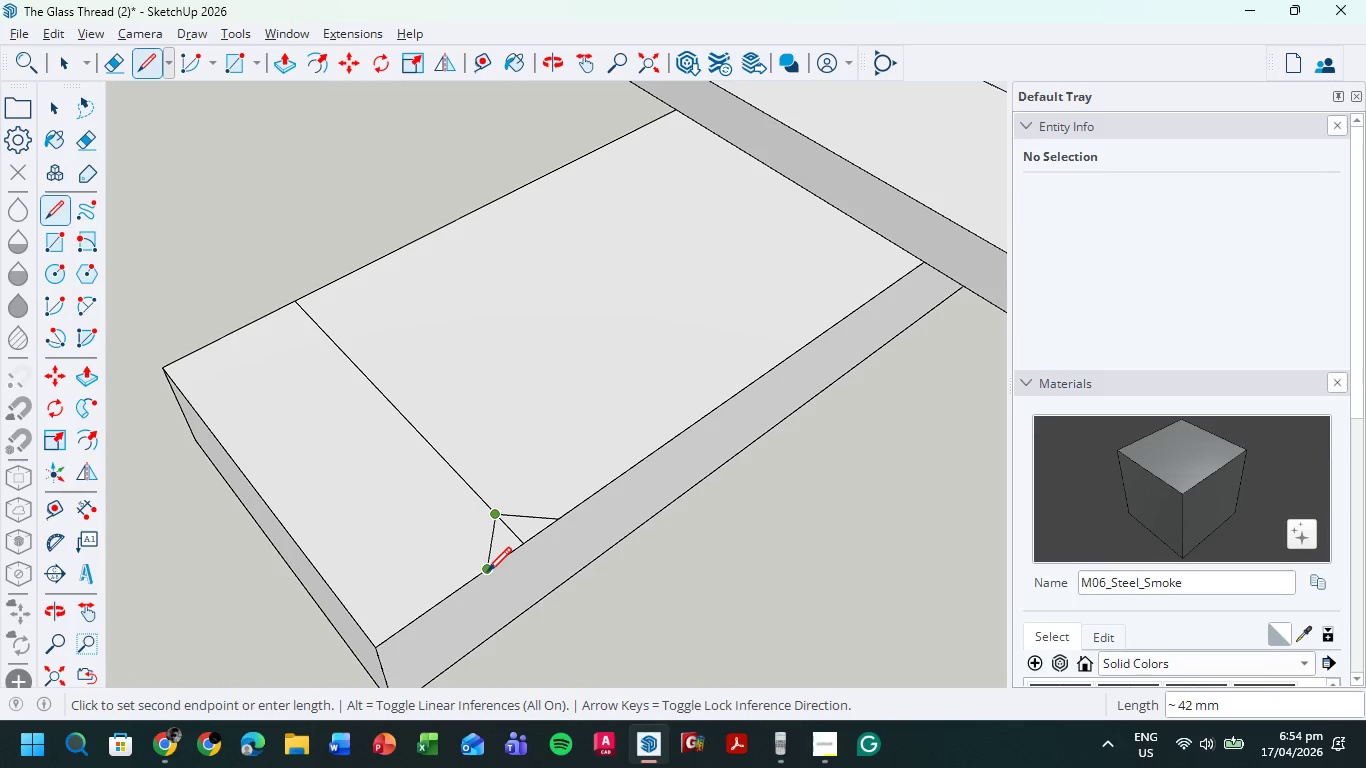 
left_click([487, 574])
 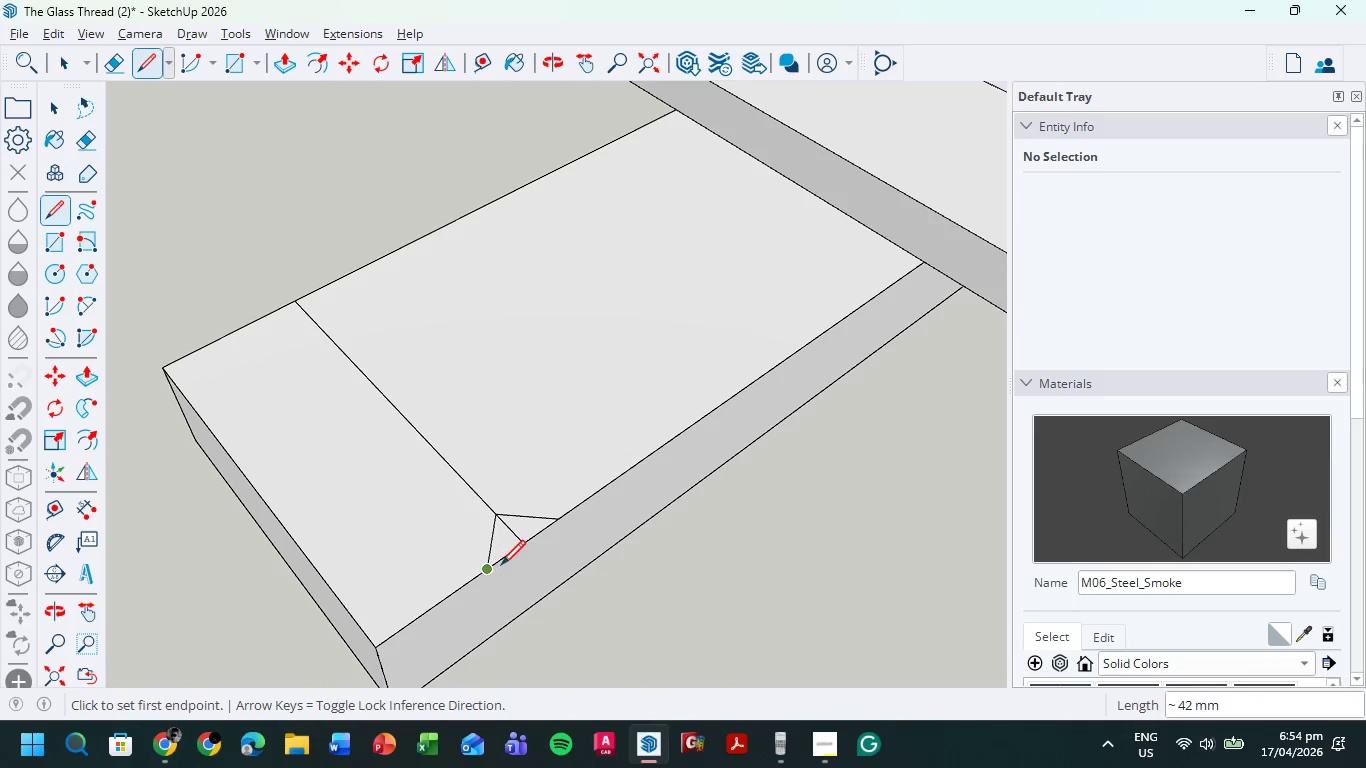 
left_click([439, 64])
 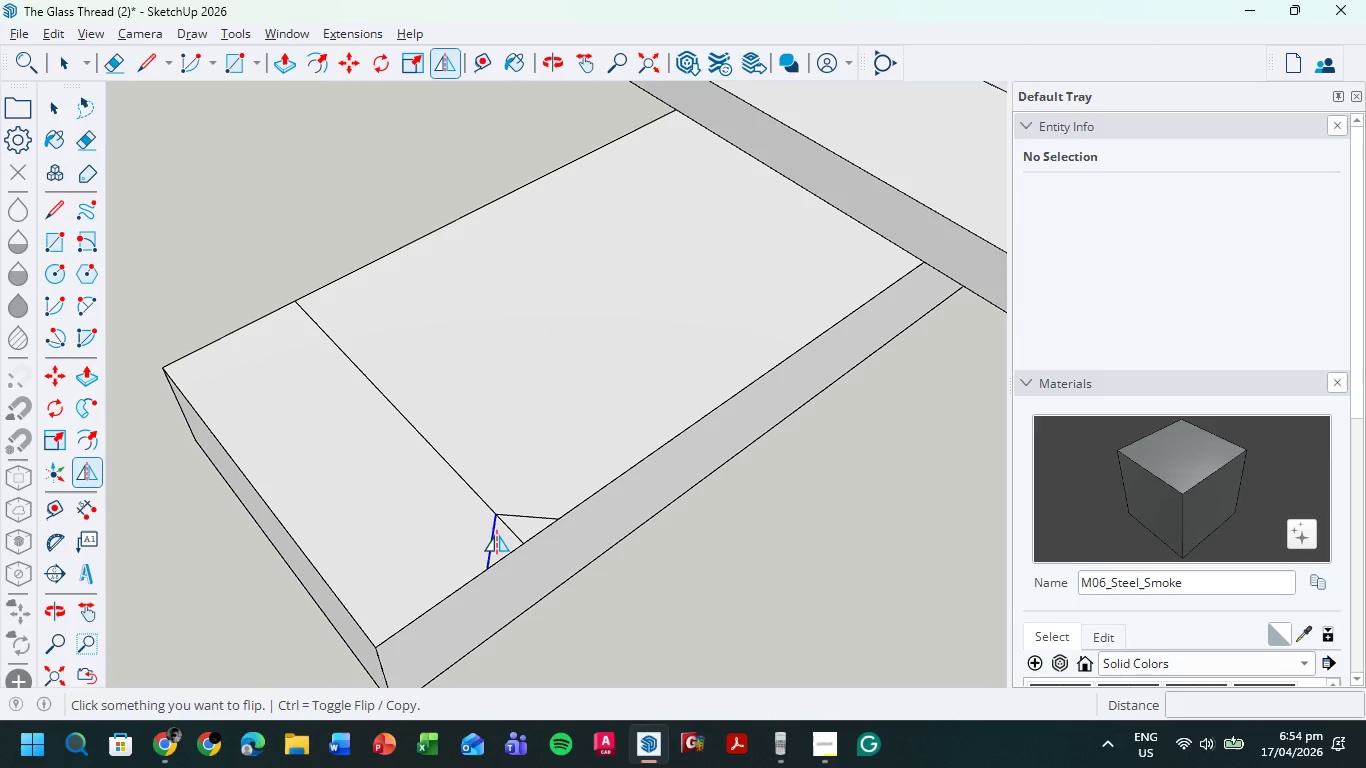 
left_click([496, 535])
 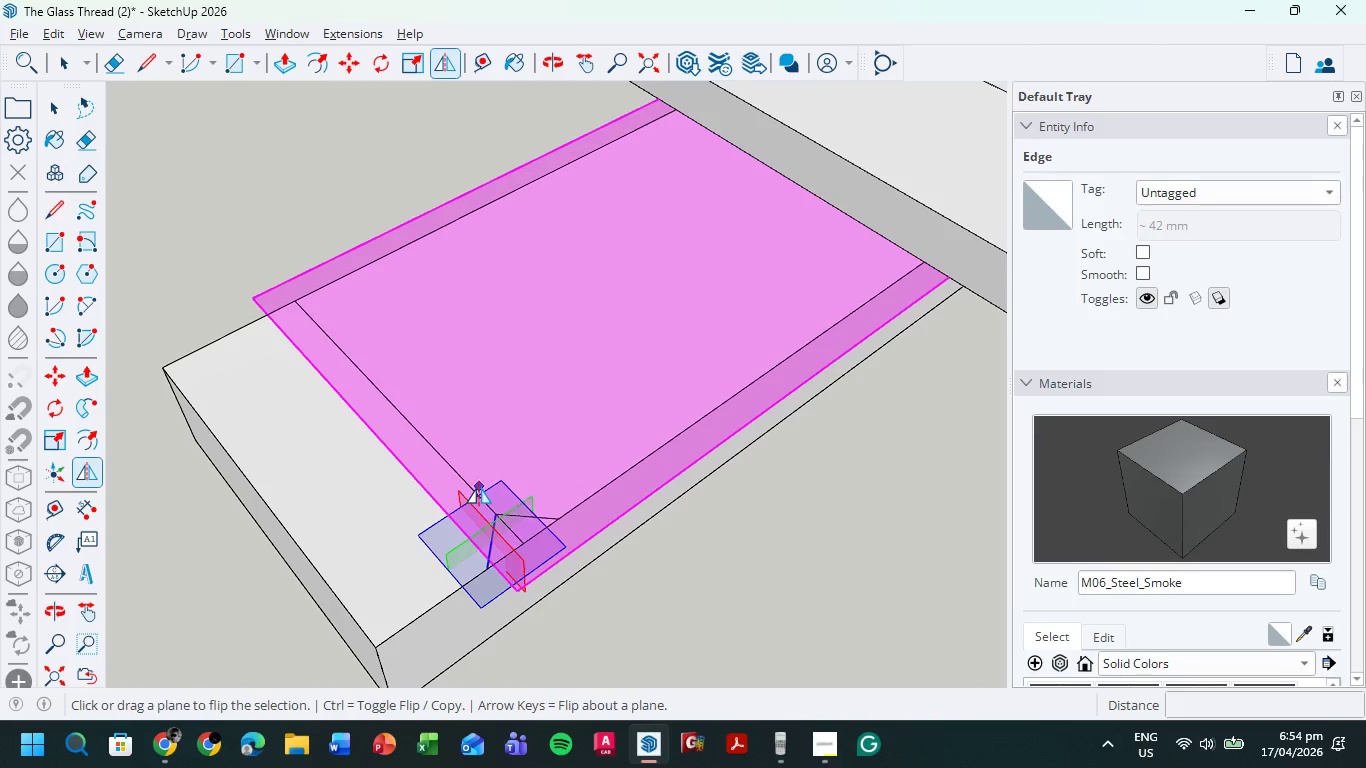 
left_click([480, 487])
 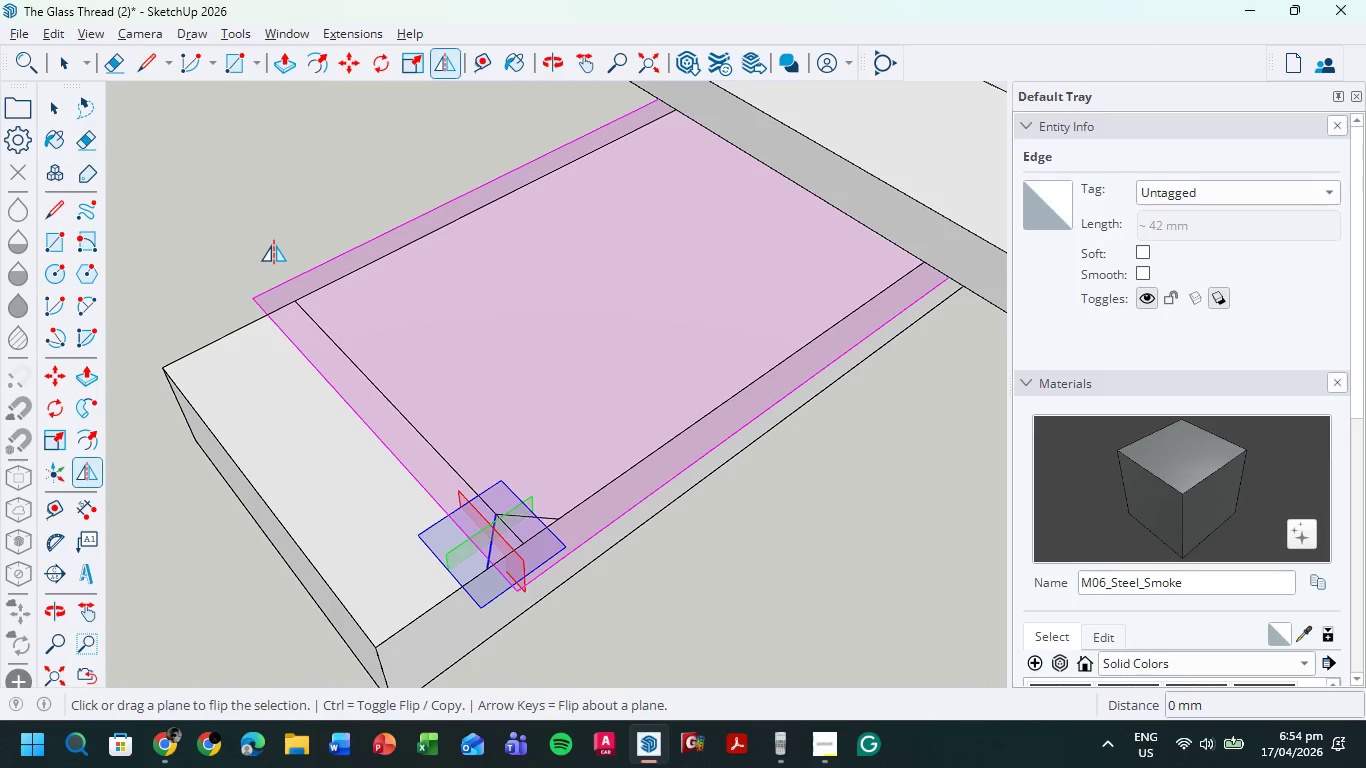 
key(Escape)
 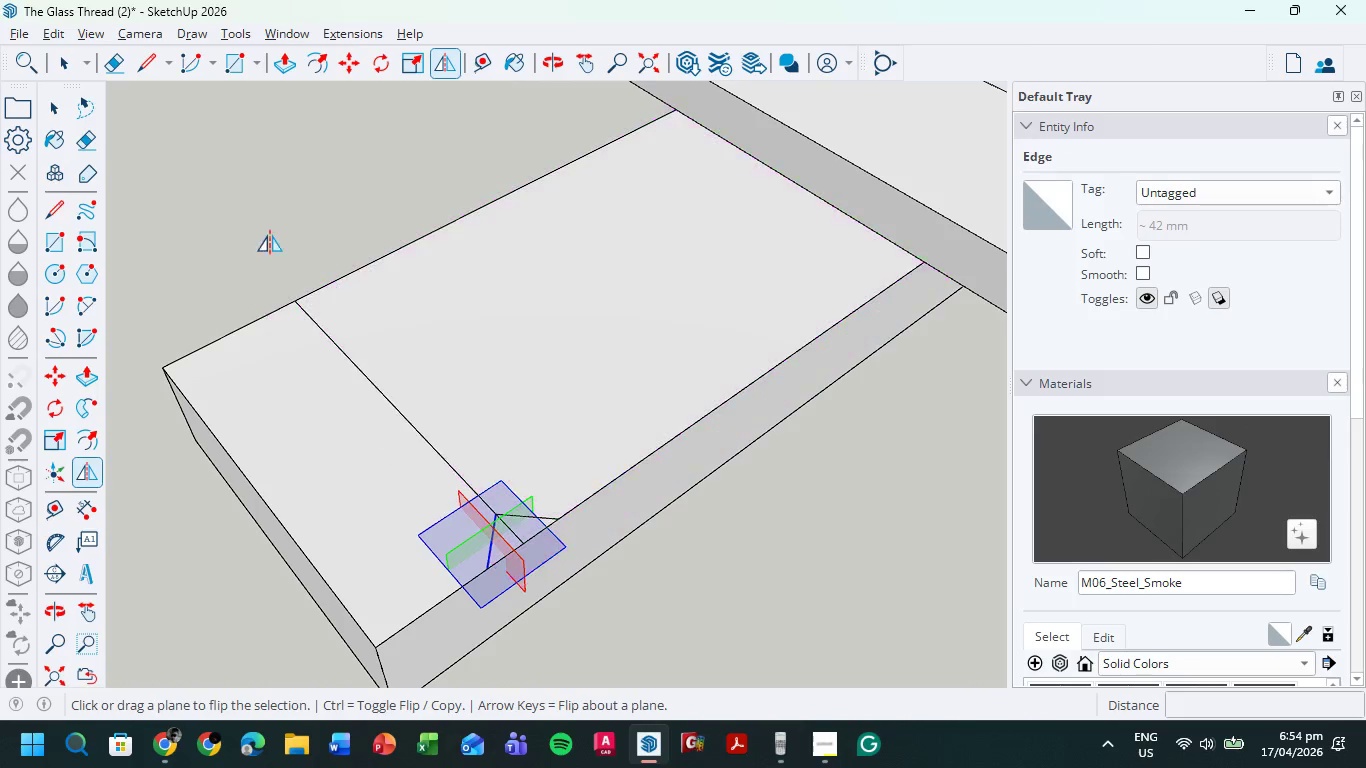 
key(Control+ControlLeft)
 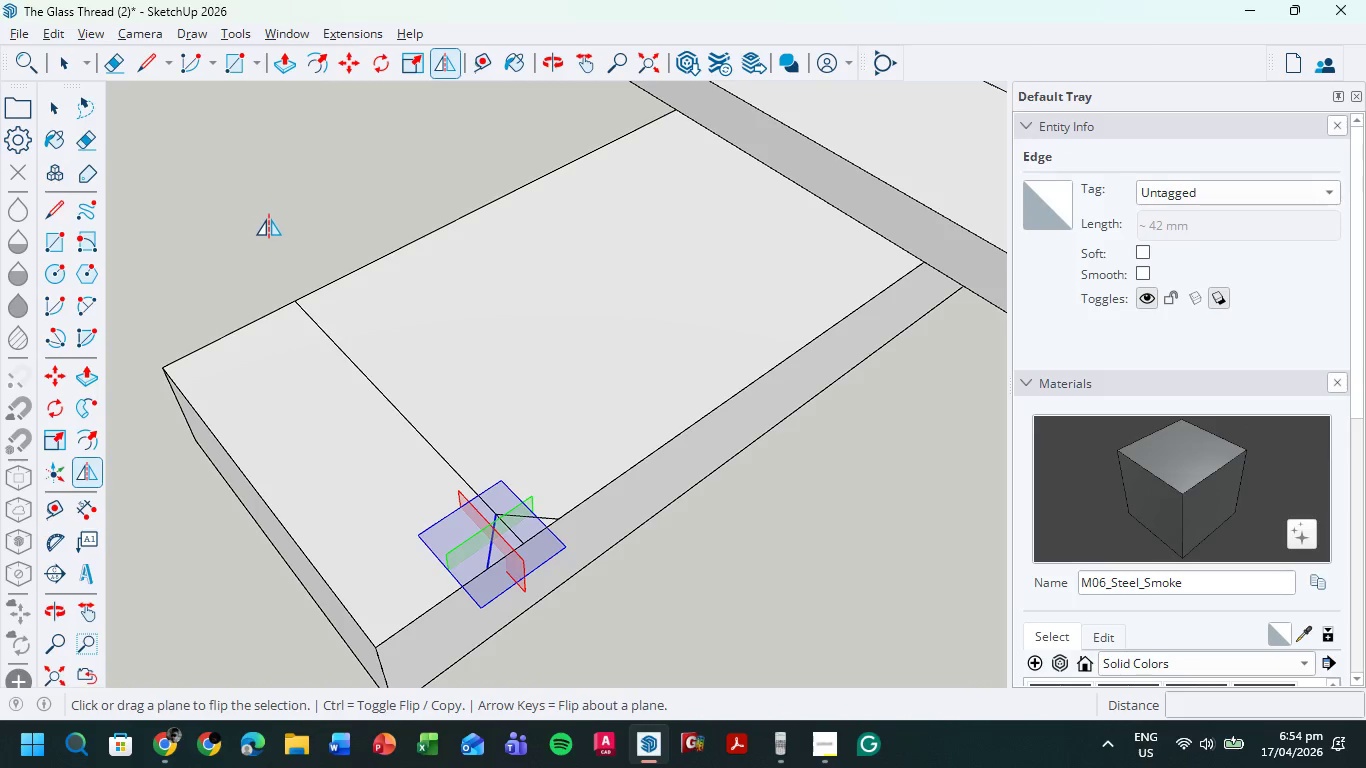 
key(Control+Z)
 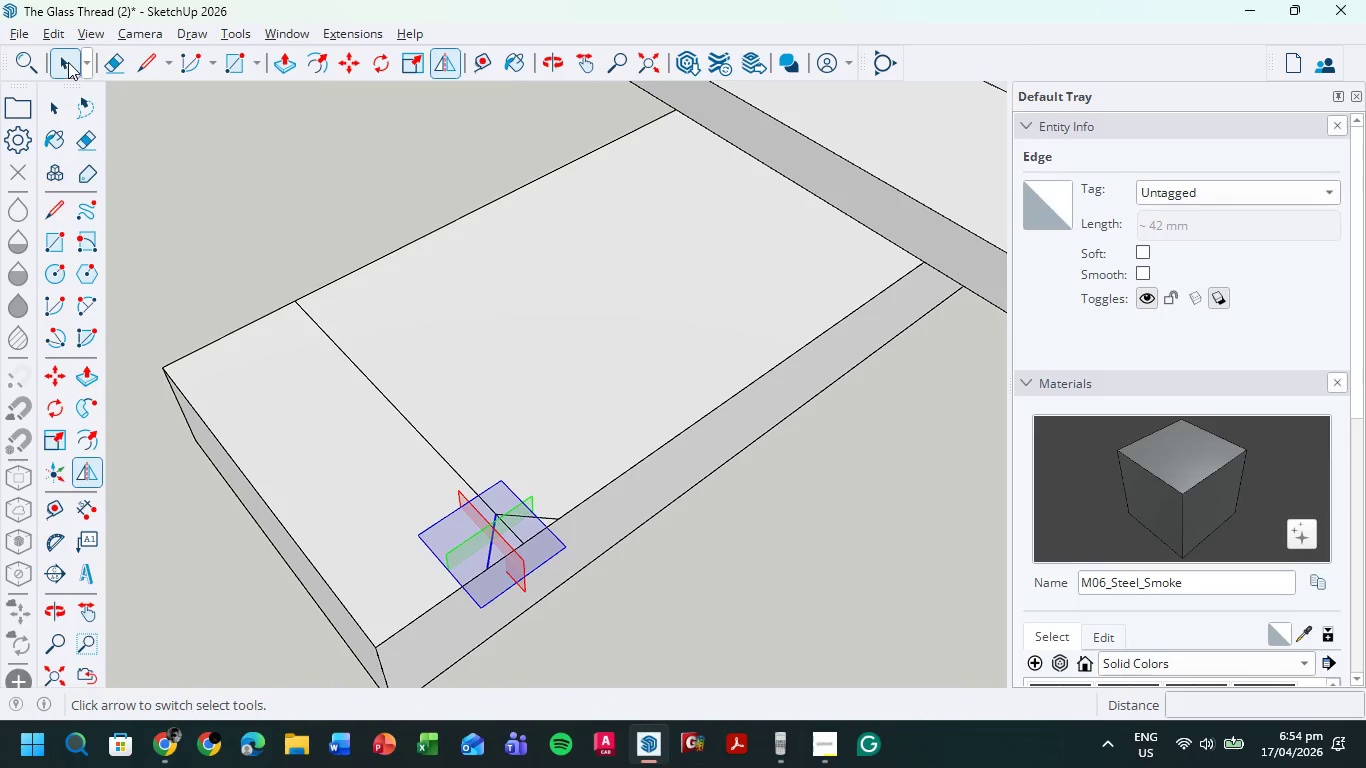 
double_click([261, 174])
 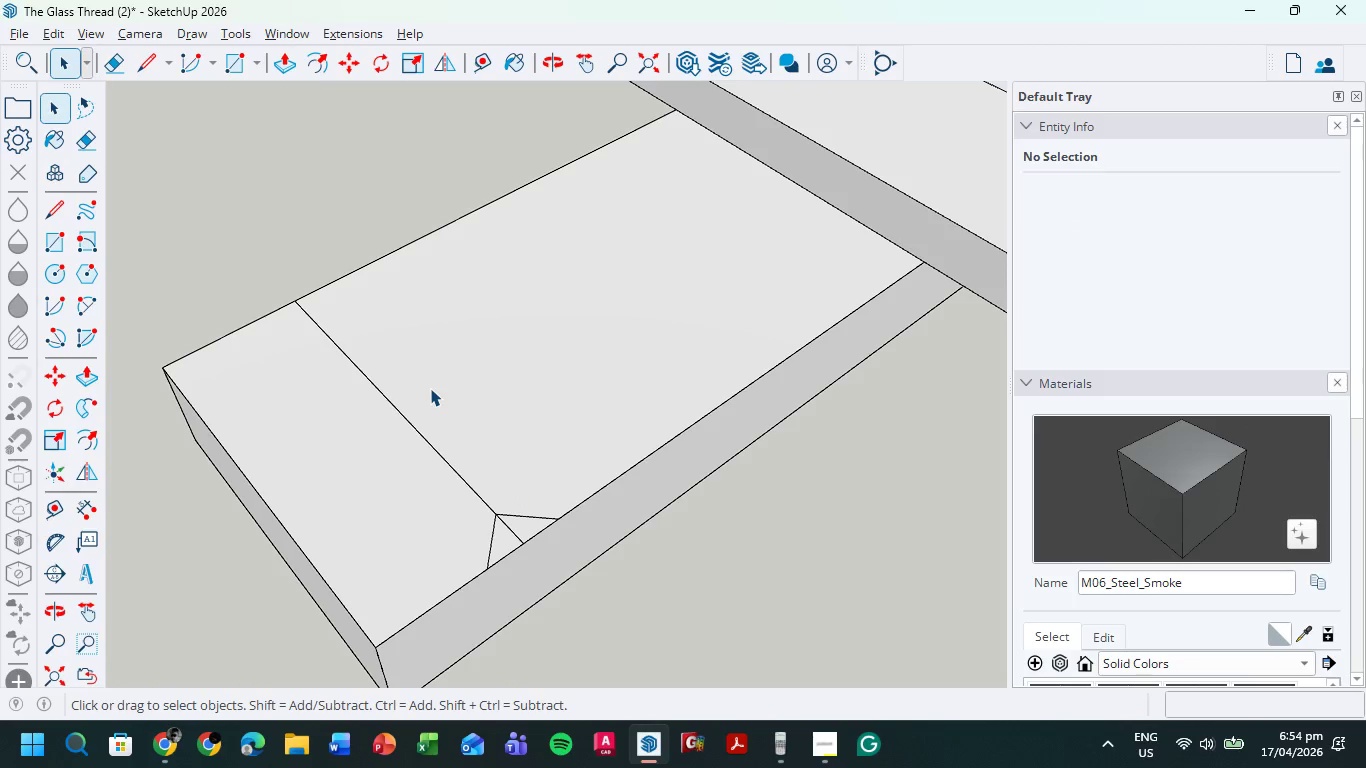 
key(L)
 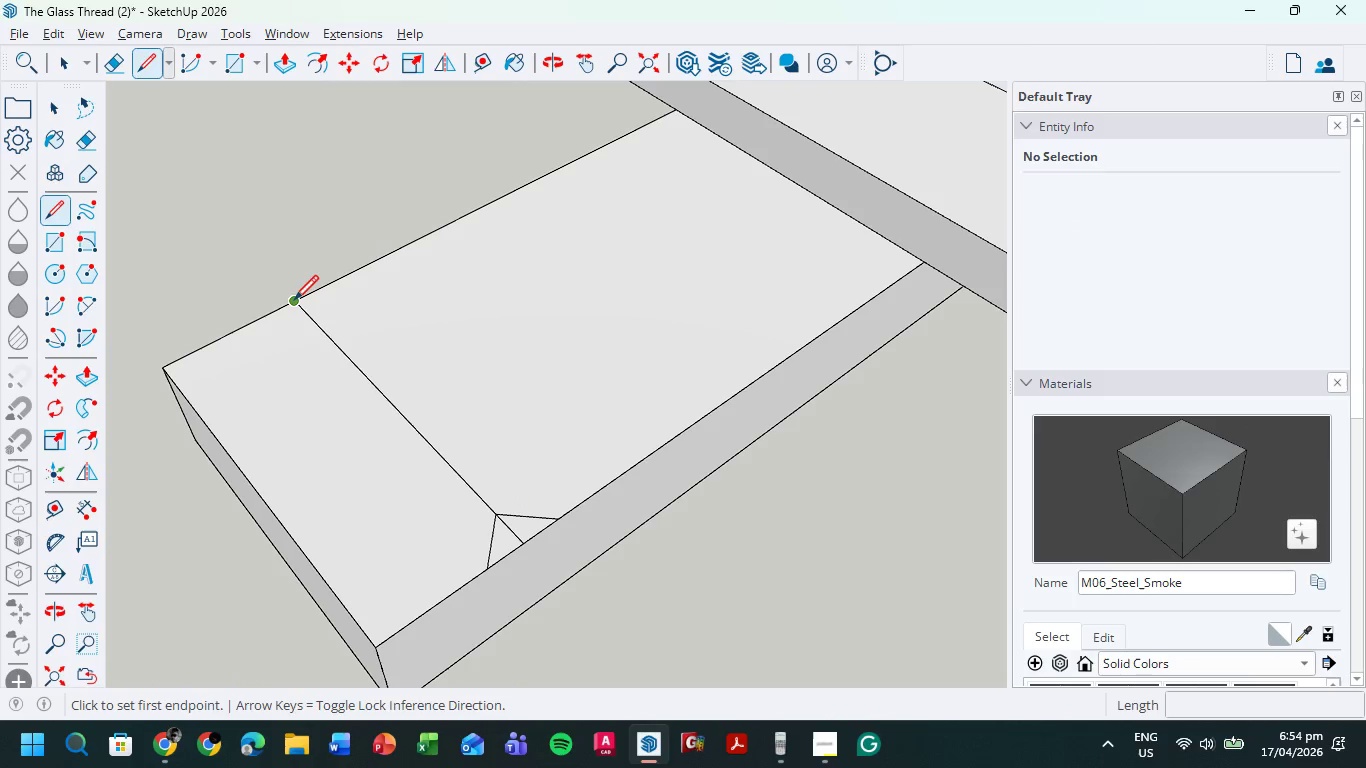 
left_click([294, 302])
 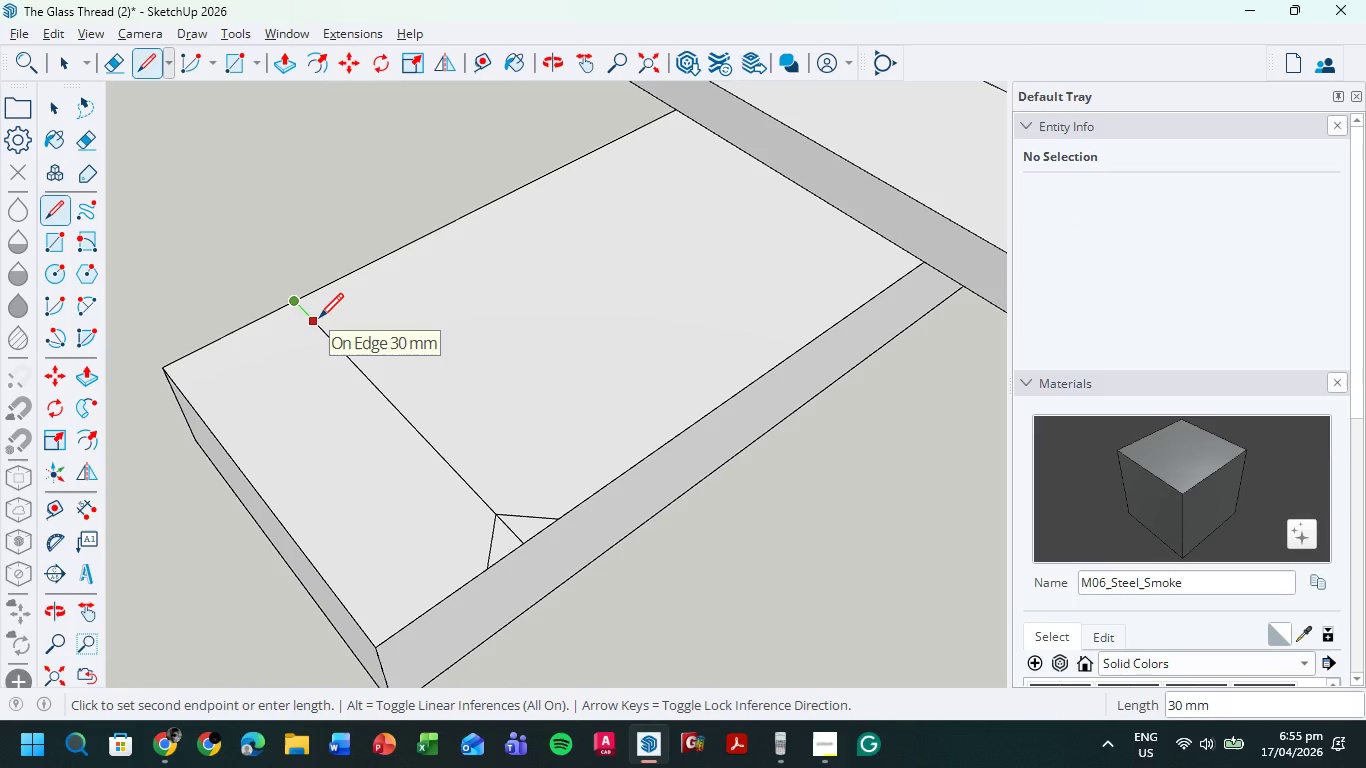 
wait(6.44)
 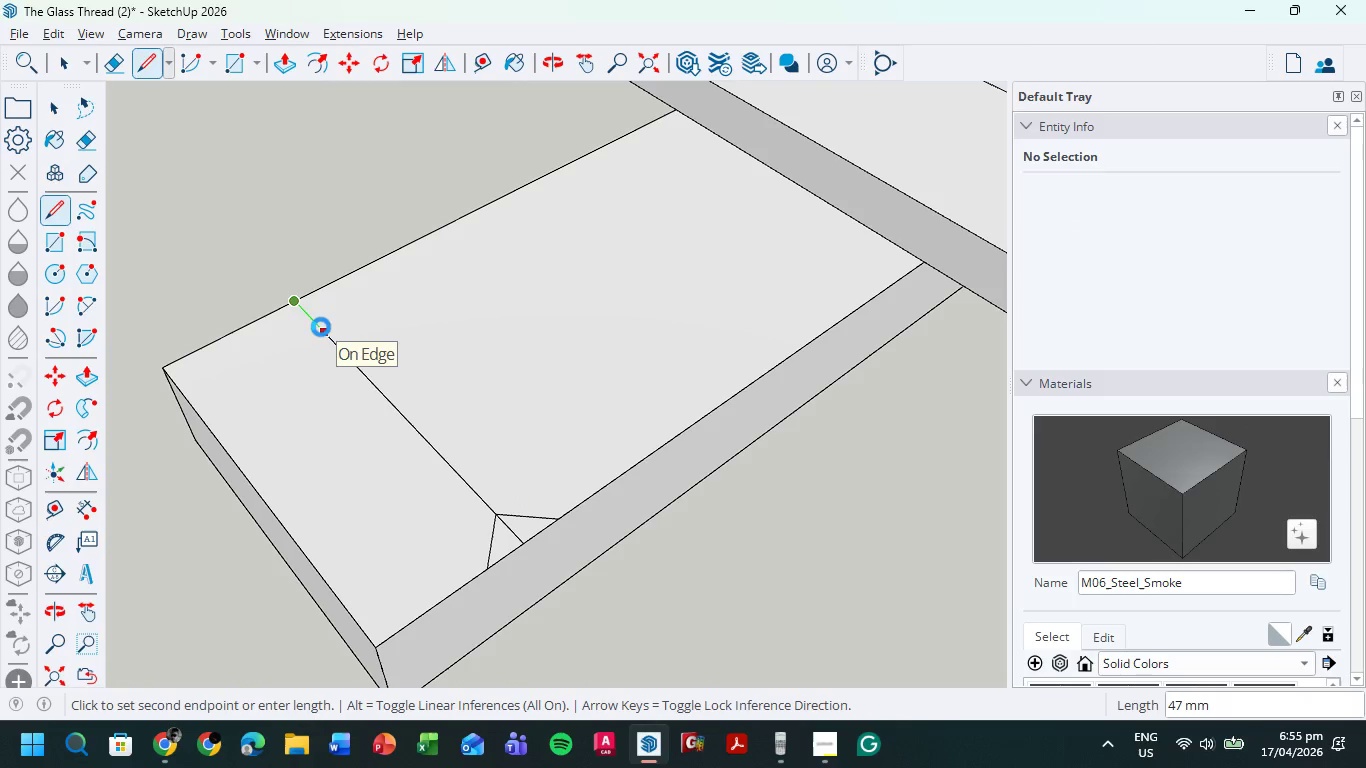 
left_click([319, 320])
 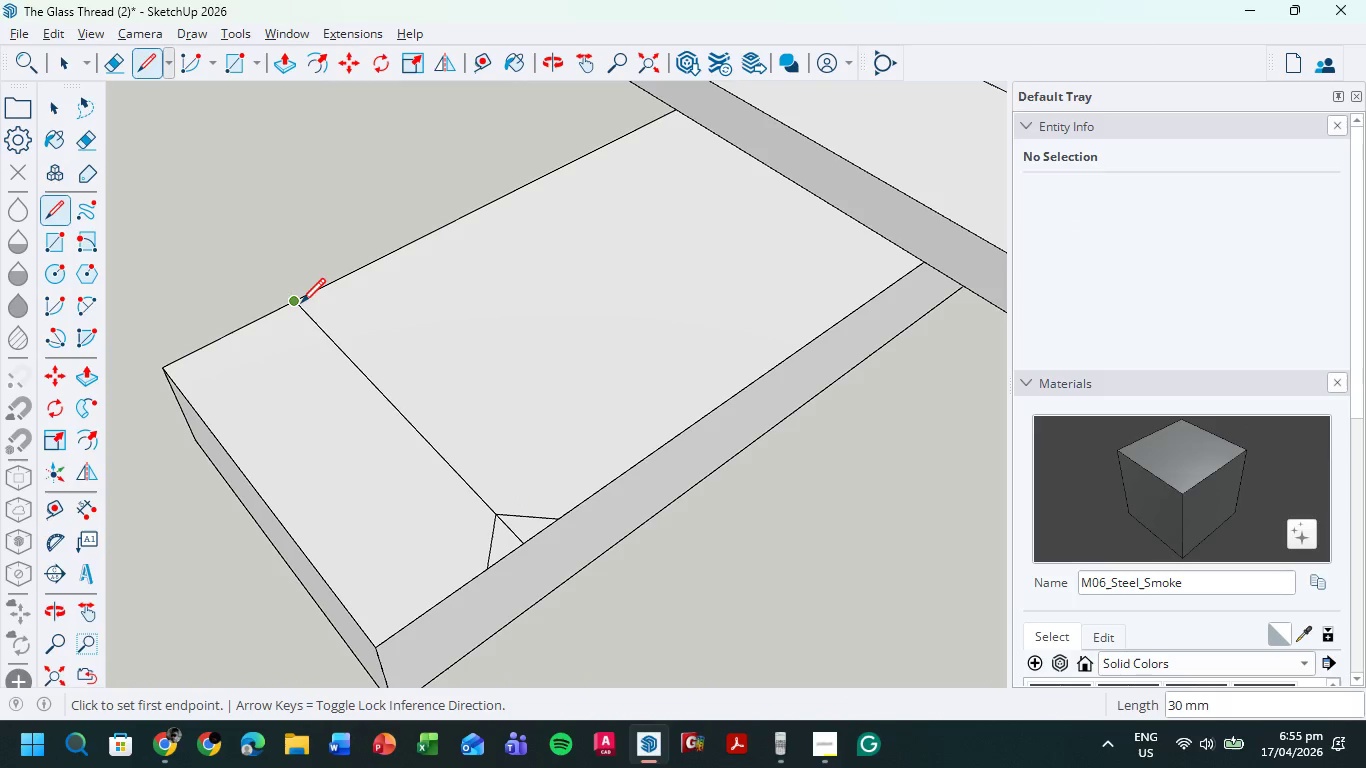 
left_click([296, 302])
 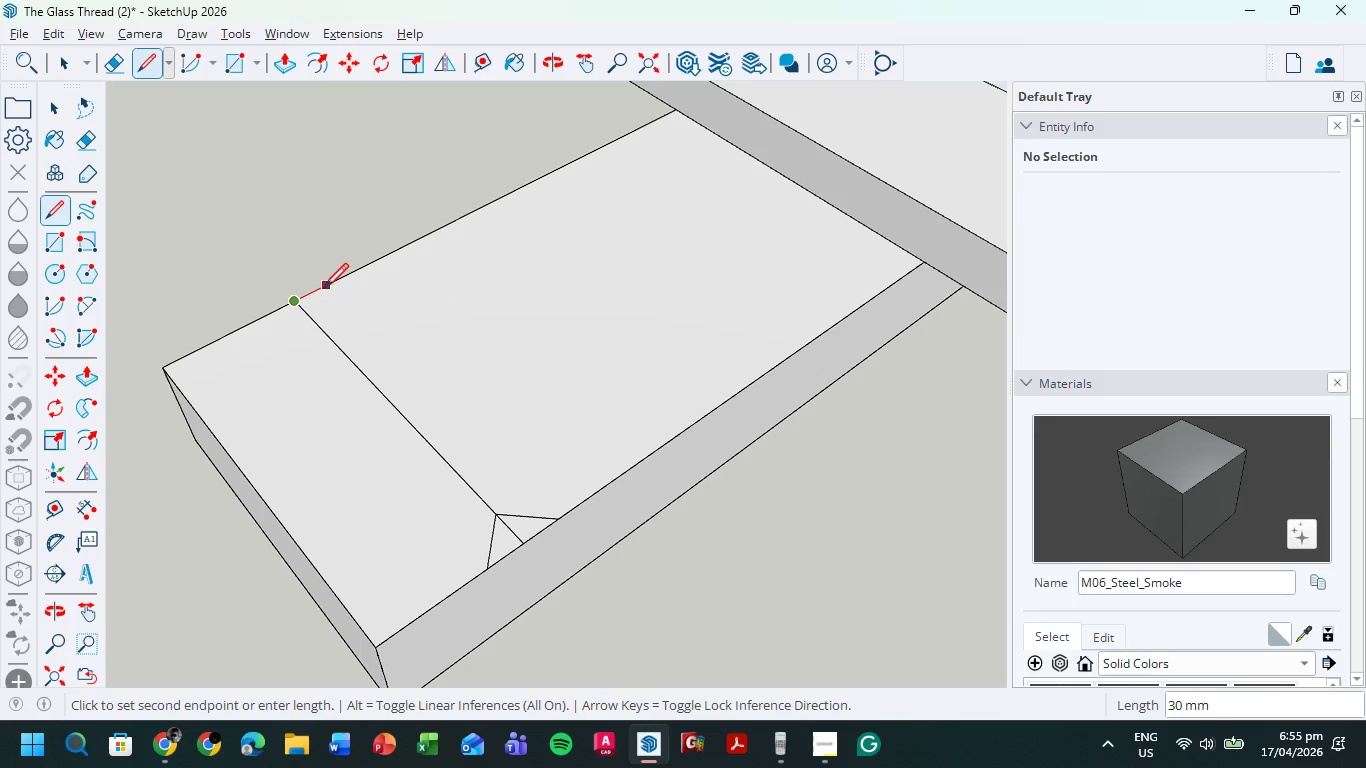 
left_click([325, 289])
 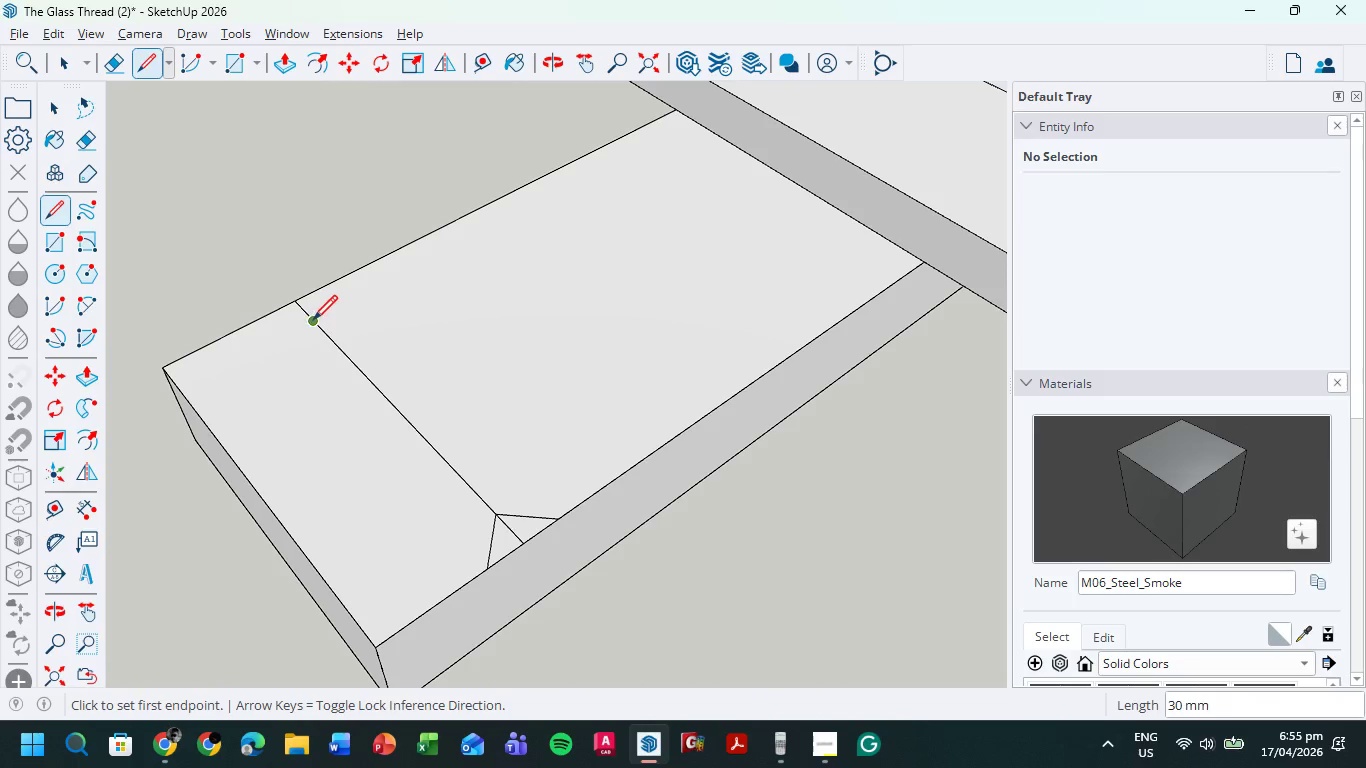 
left_click([314, 321])
 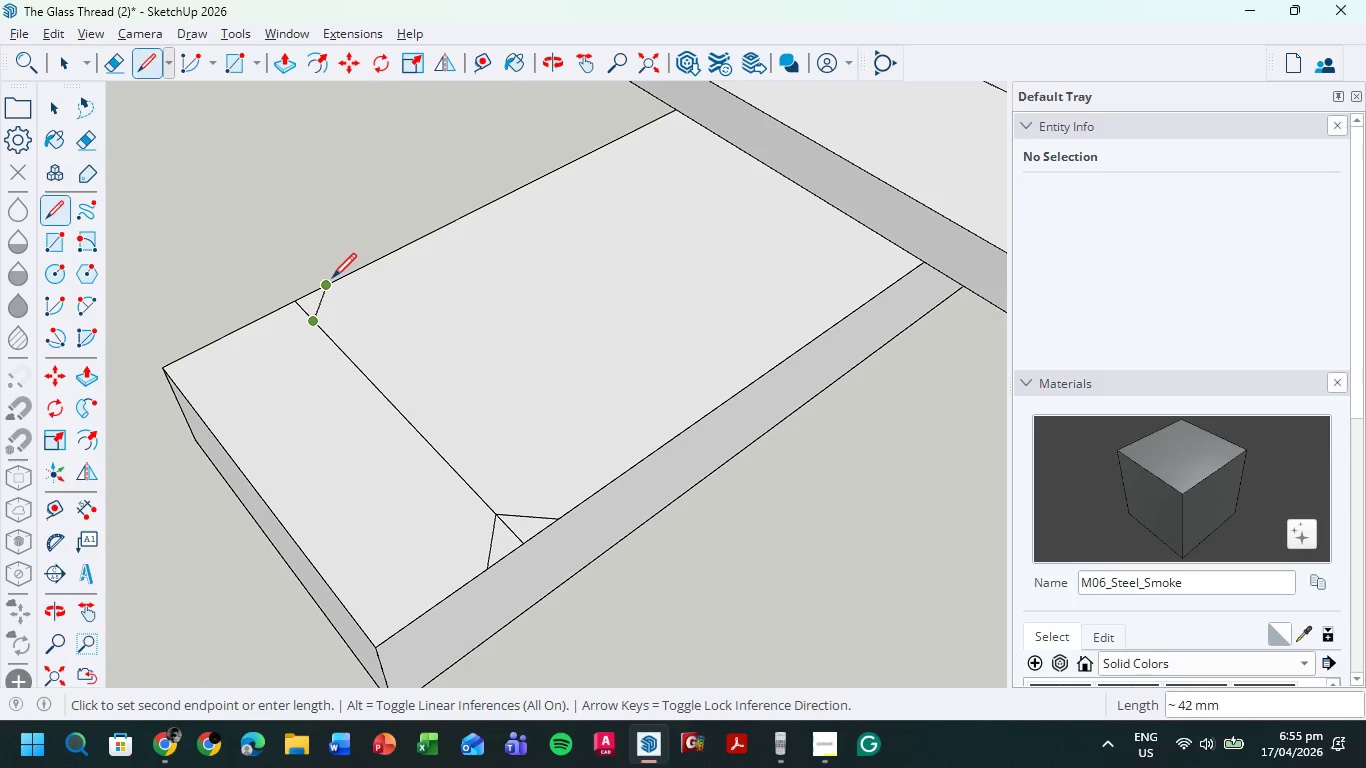 
left_click([326, 287])
 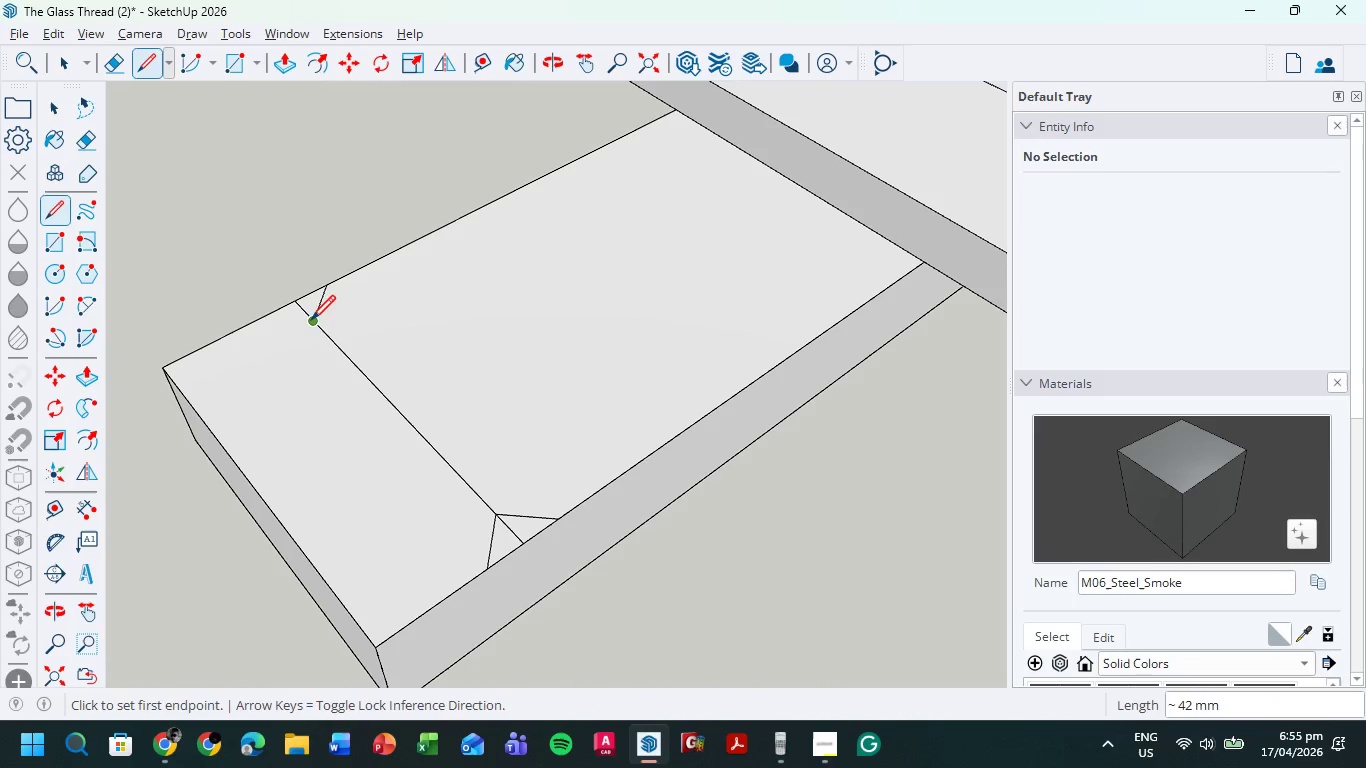 
left_click([313, 322])
 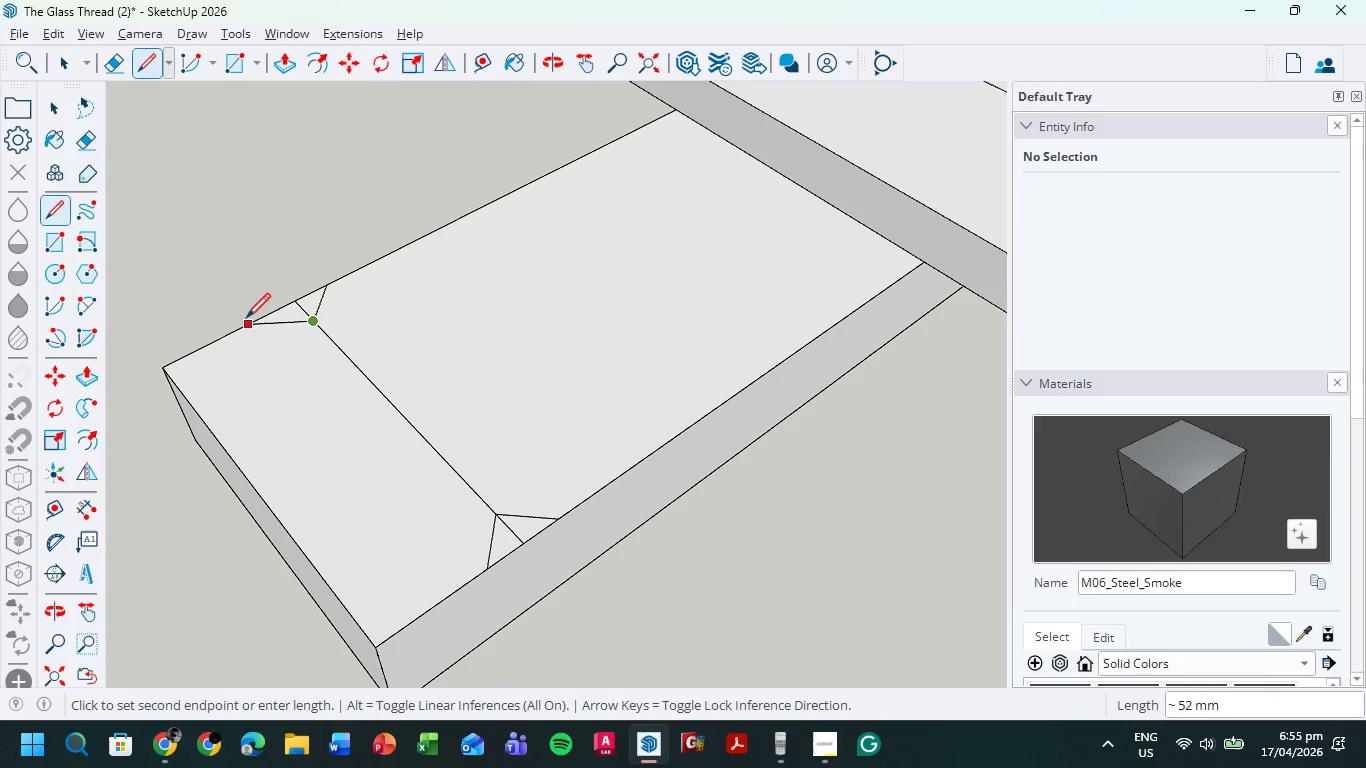 
key(Escape)
 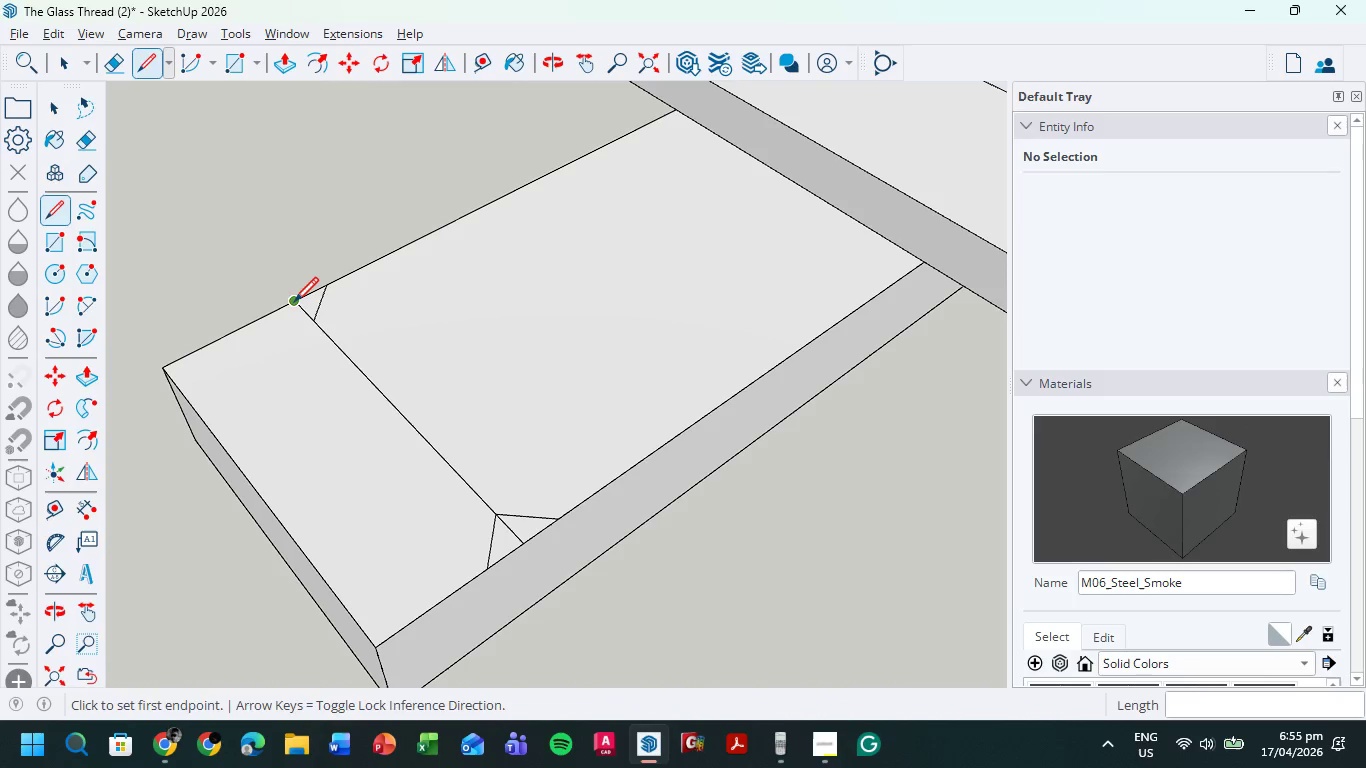 
left_click([294, 303])
 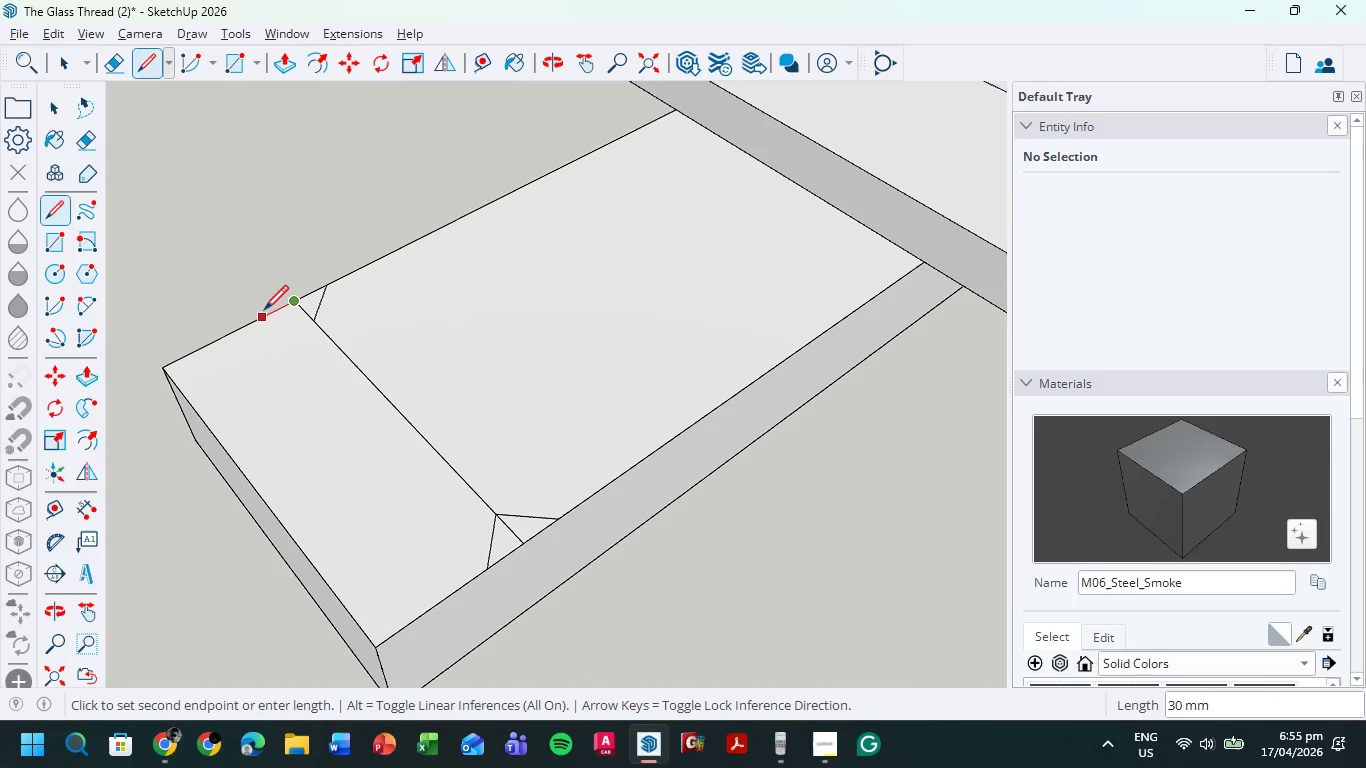 
left_click([261, 317])
 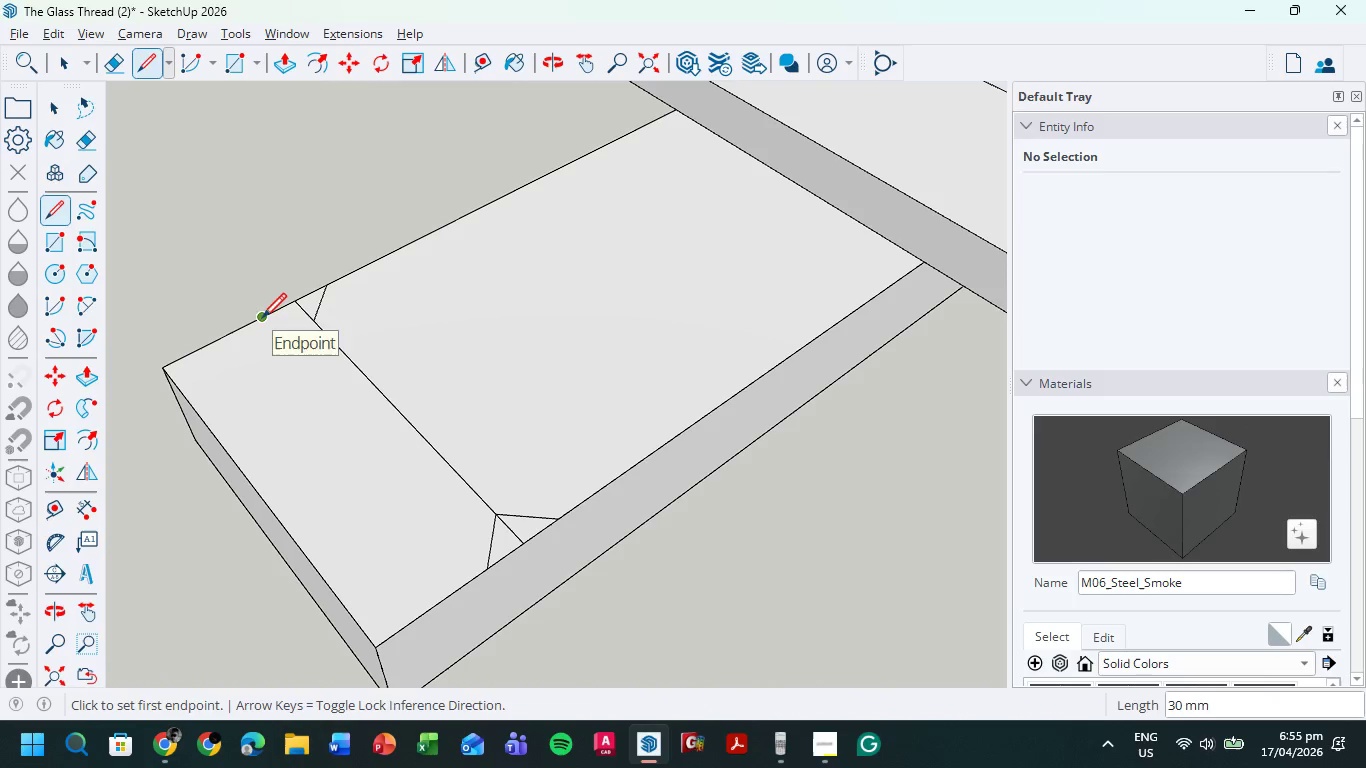 
left_click([261, 320])
 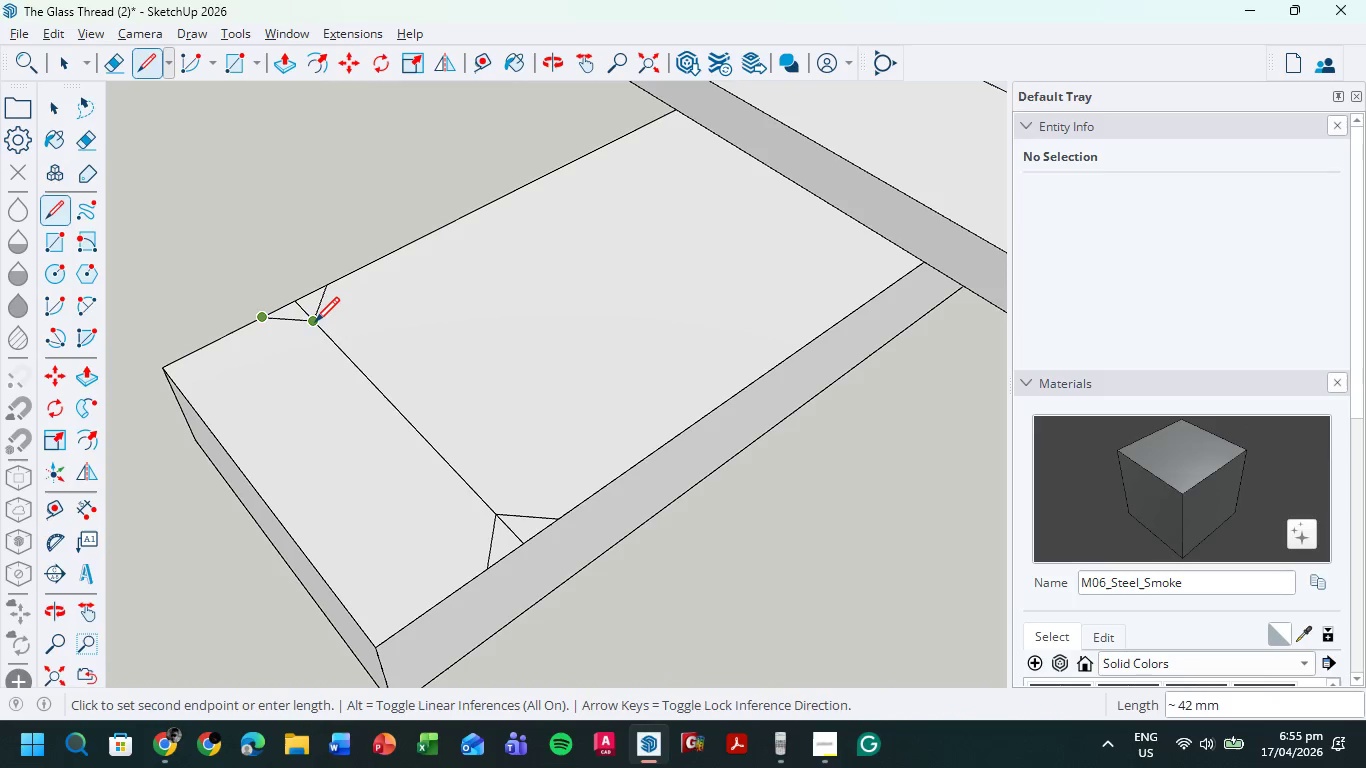 
left_click([315, 324])
 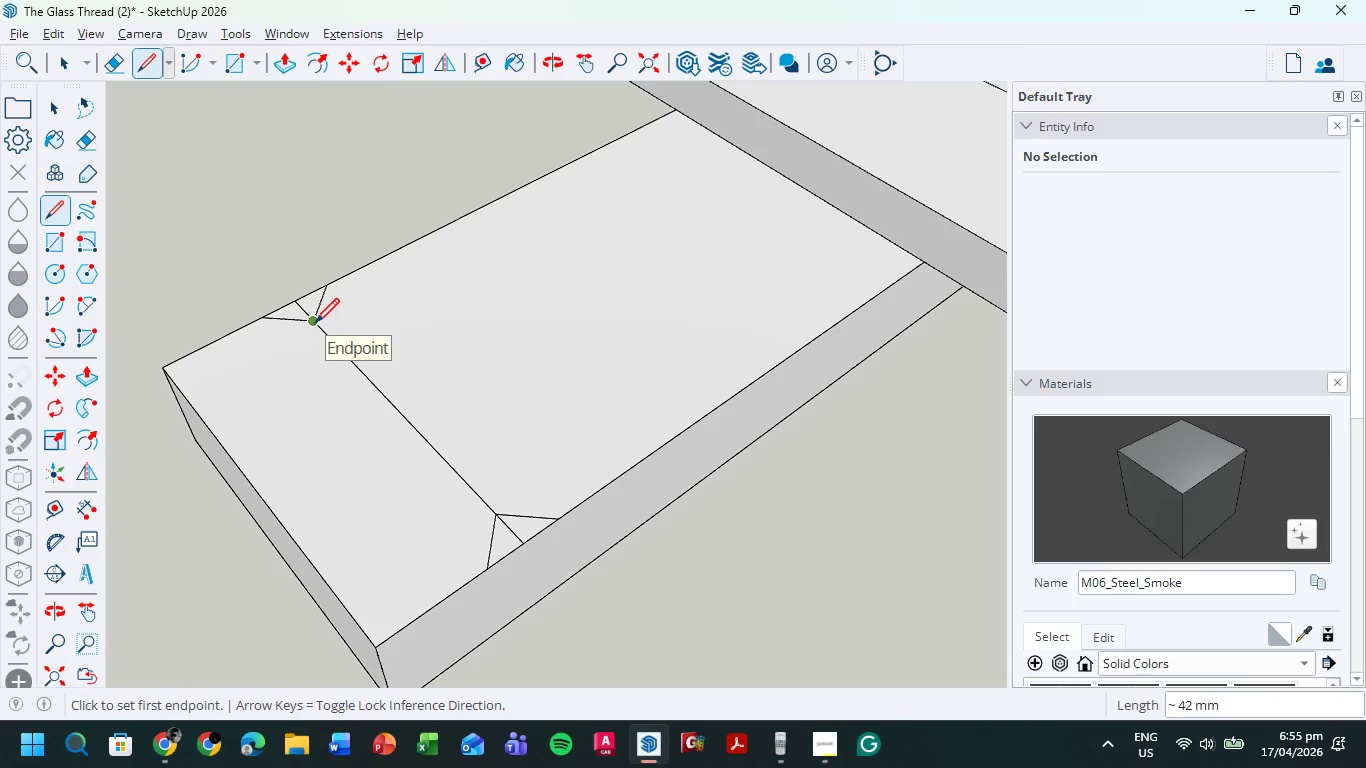 
key(E)
 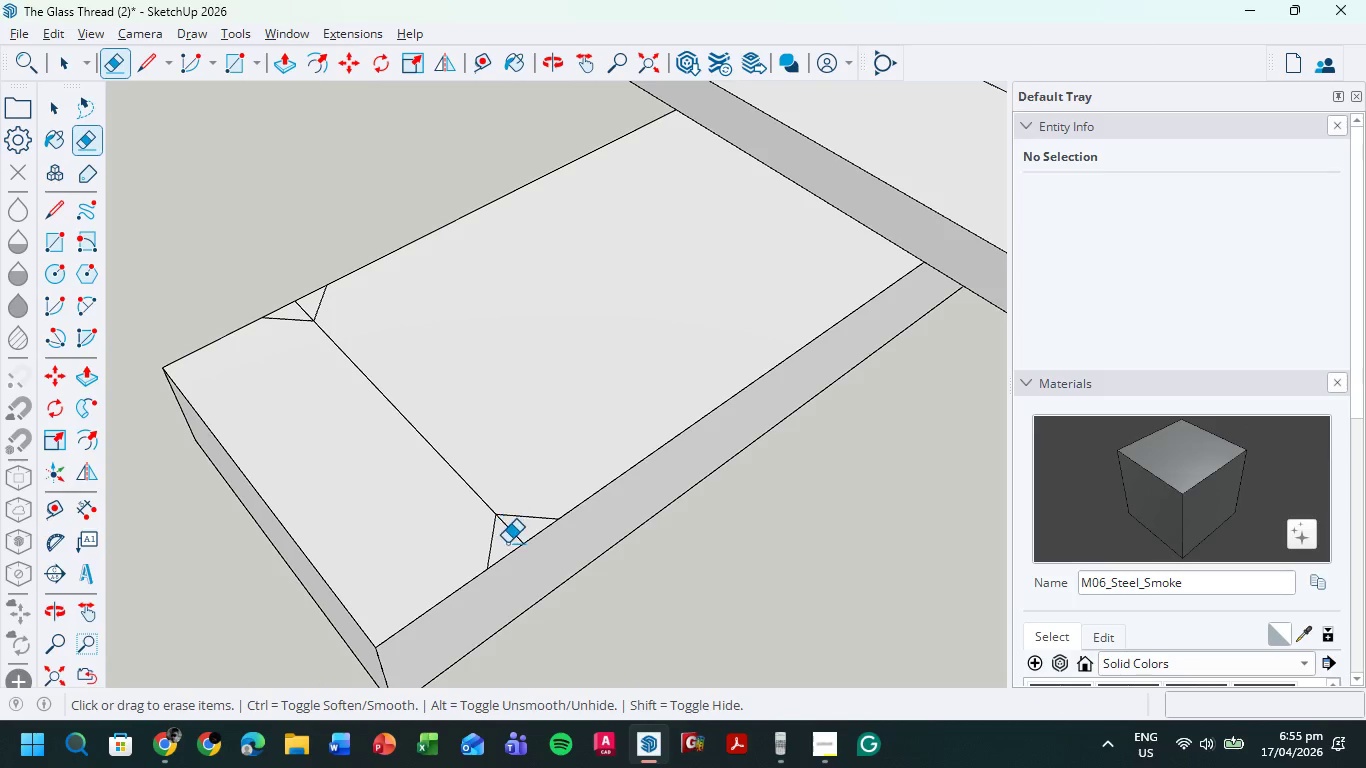 
left_click_drag(start_coordinate=[507, 542], to_coordinate=[515, 534])
 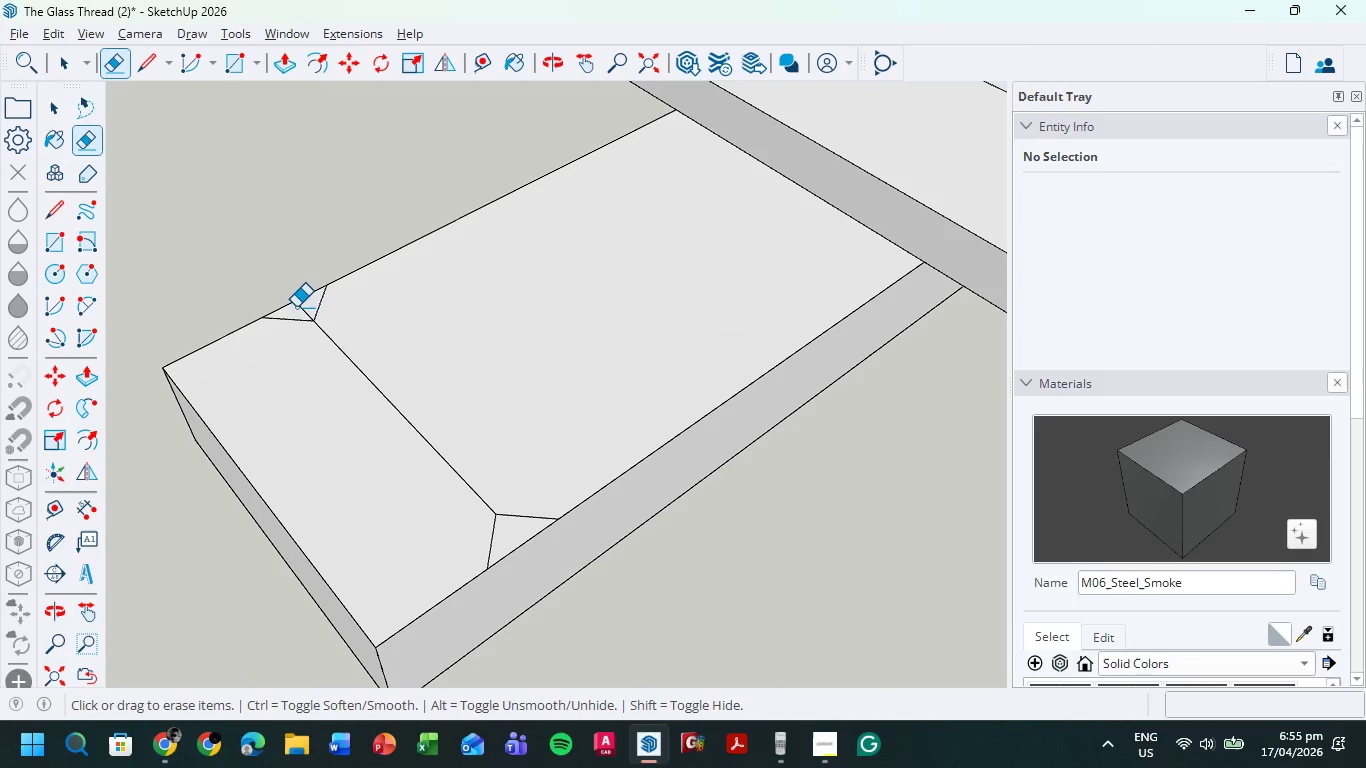 
left_click_drag(start_coordinate=[296, 309], to_coordinate=[306, 309])
 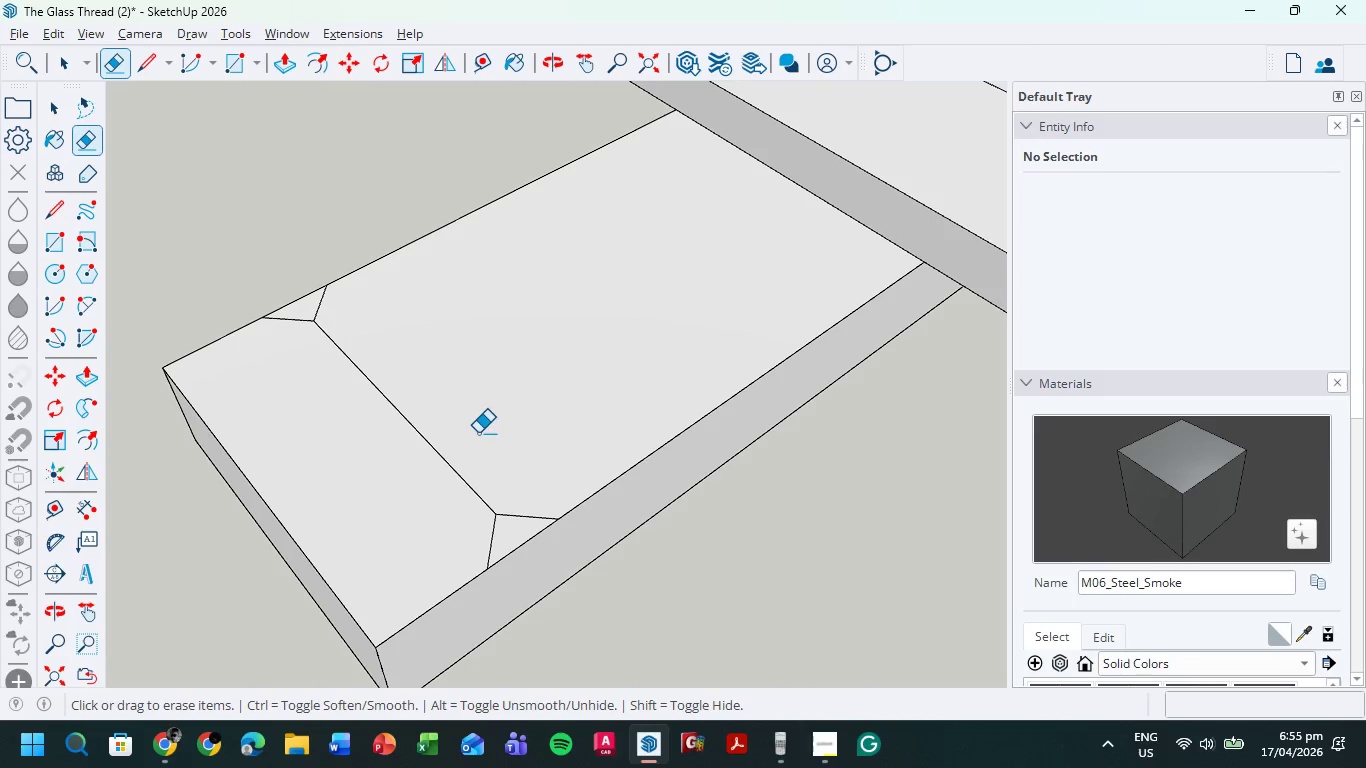 
key(P)
 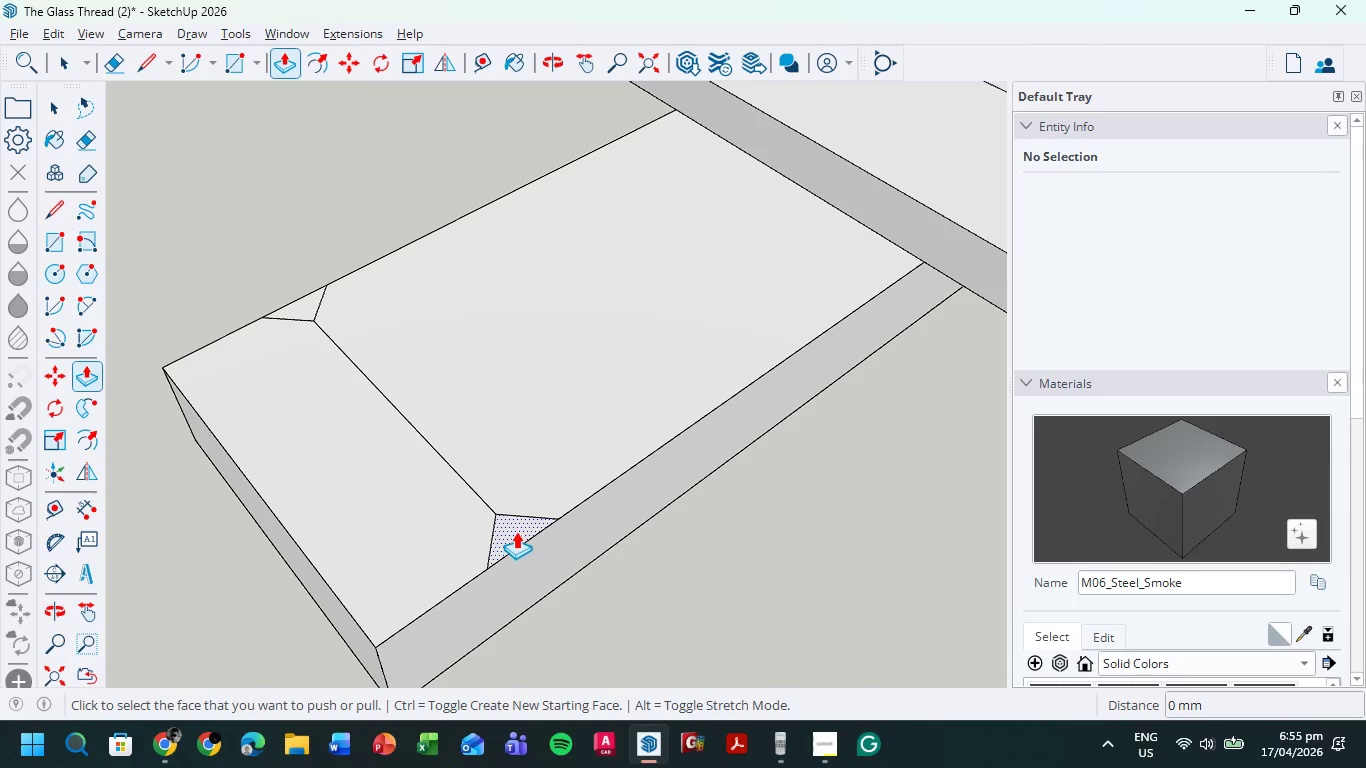 
left_click([516, 531])
 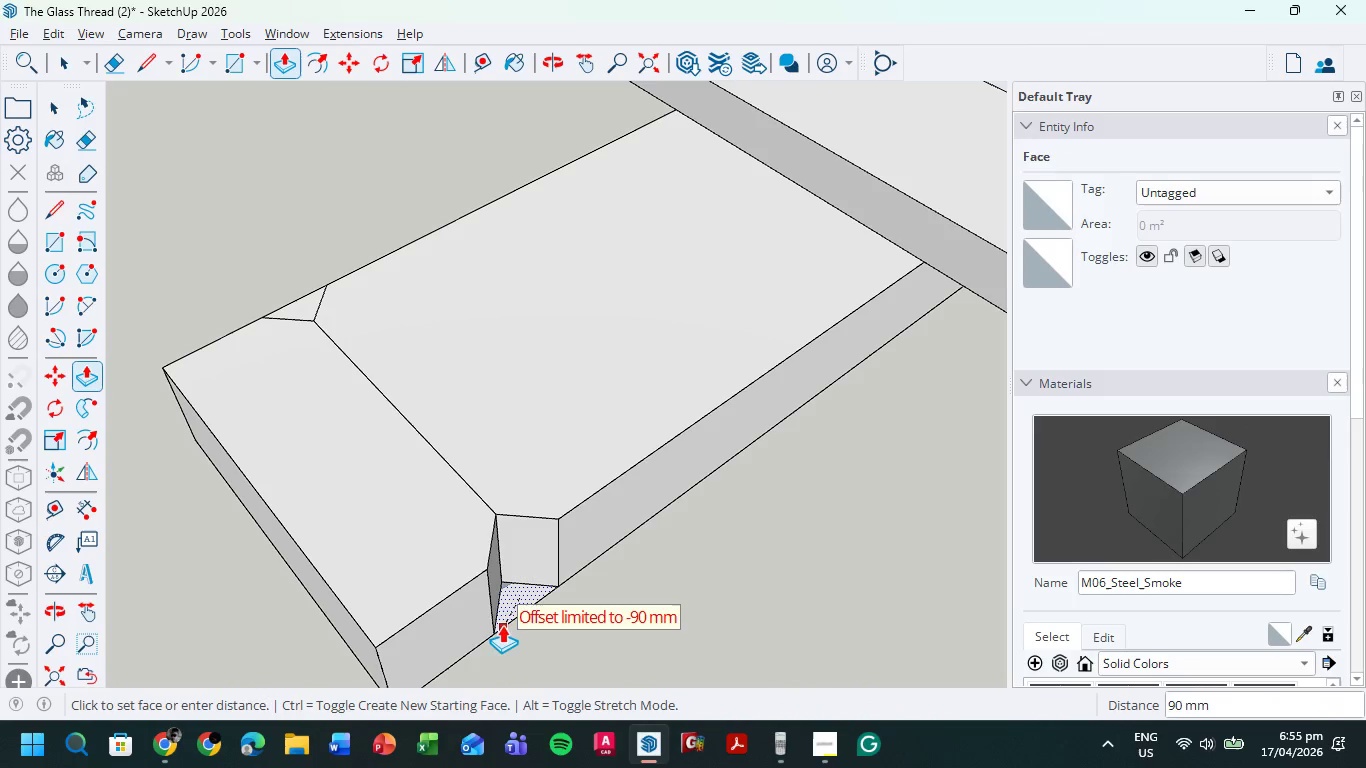 
left_click([496, 628])
 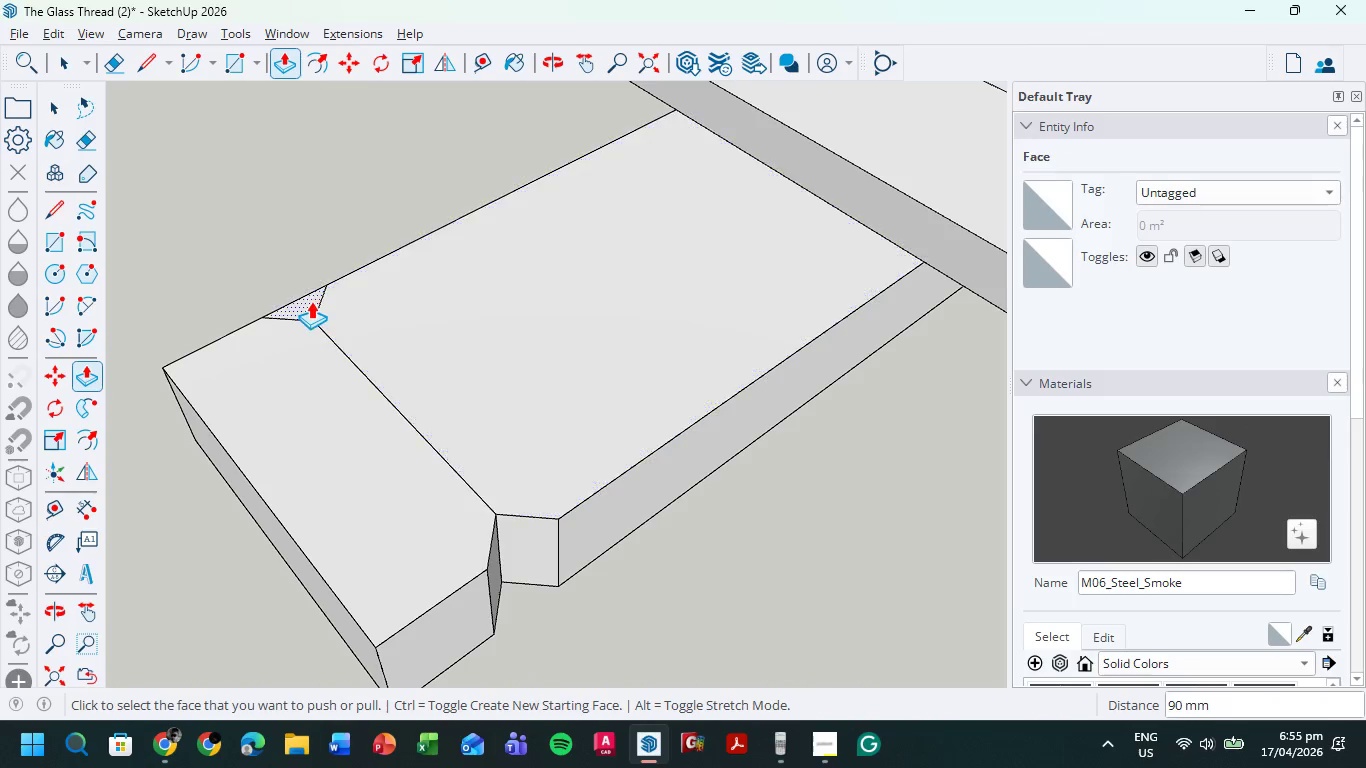 
left_click([308, 301])
 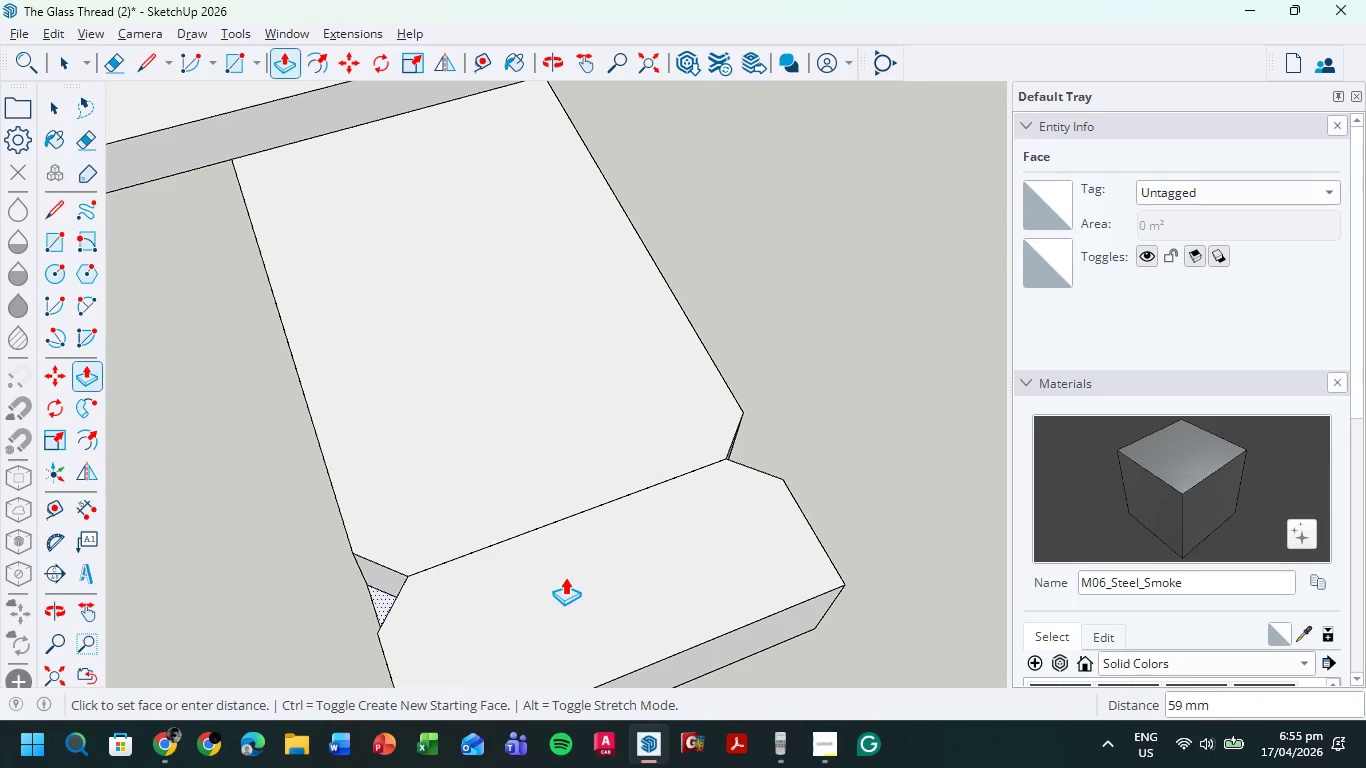 
scroll: coordinate [419, 609], scroll_direction: up, amount: 1.0
 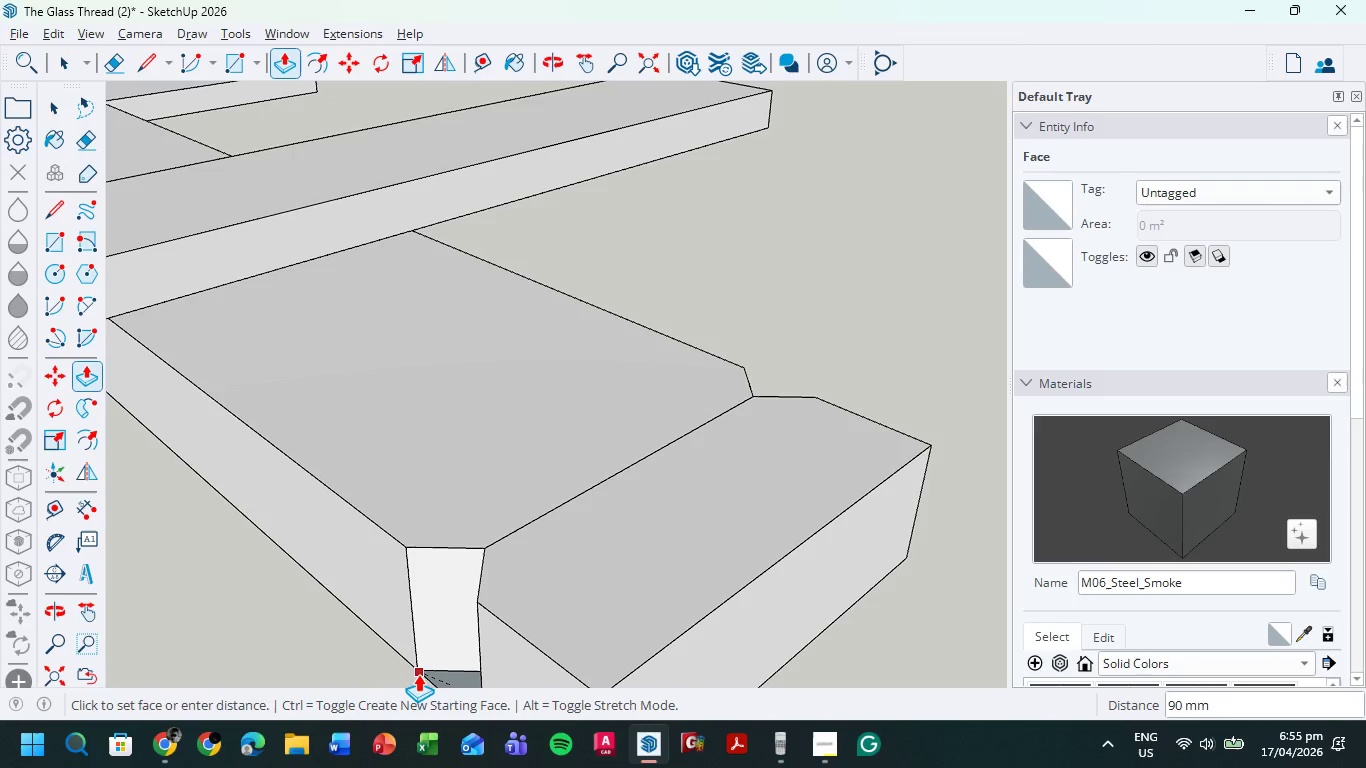 
left_click([413, 672])
 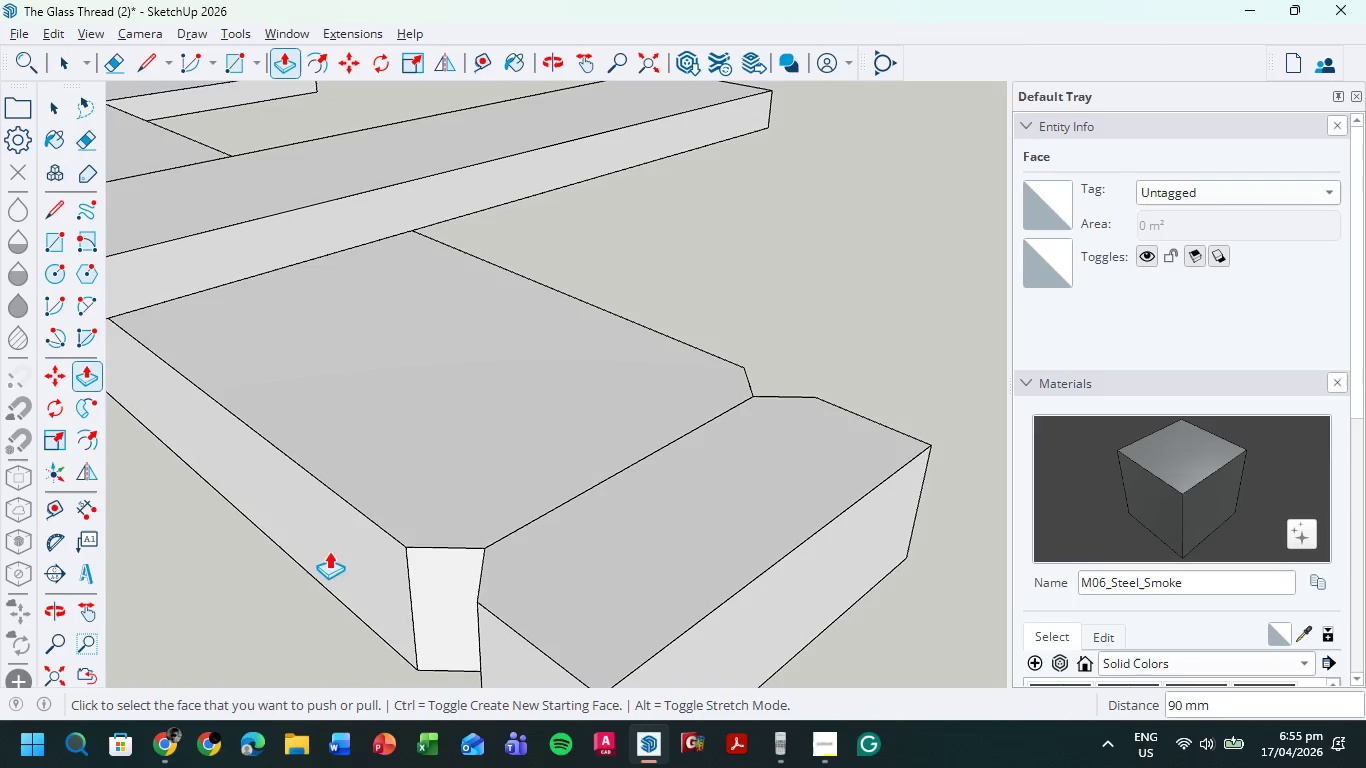 
scroll: coordinate [443, 529], scroll_direction: down, amount: 19.0
 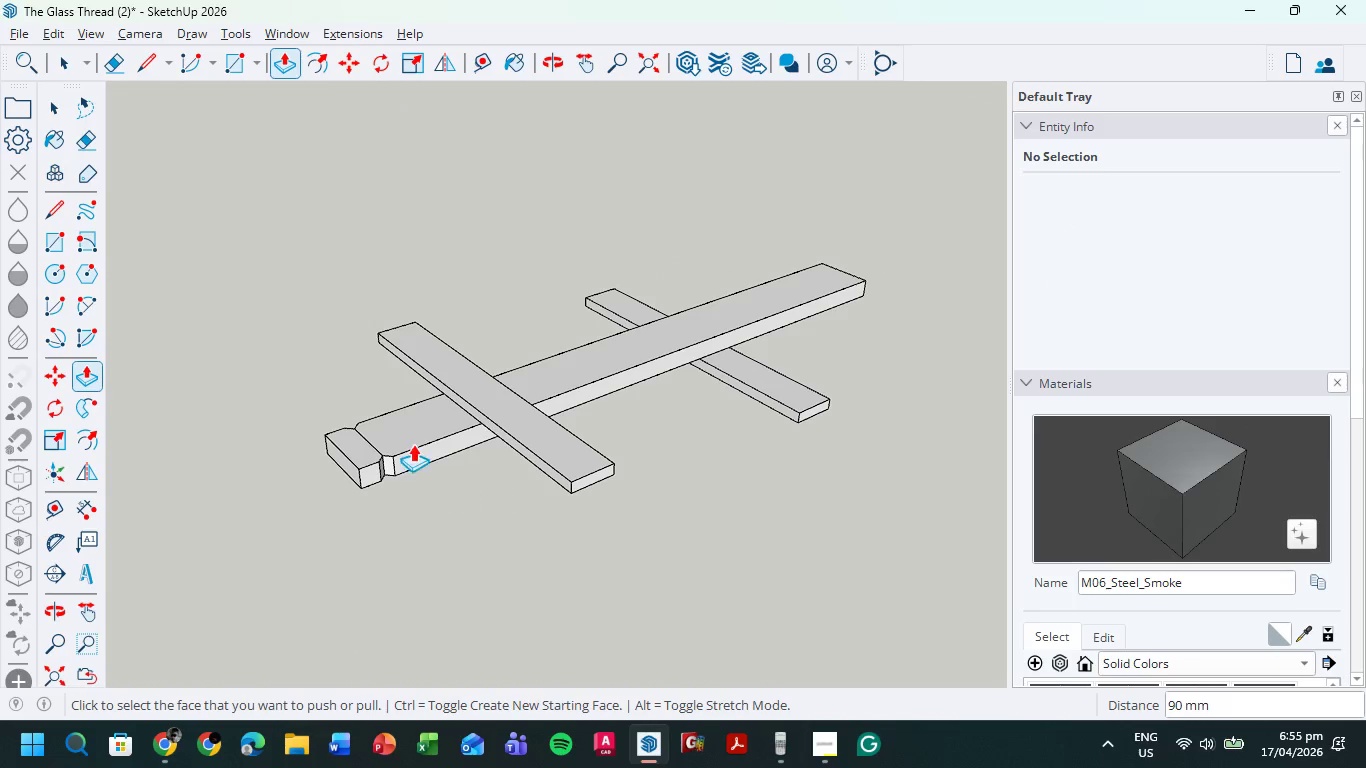 
key(E)
 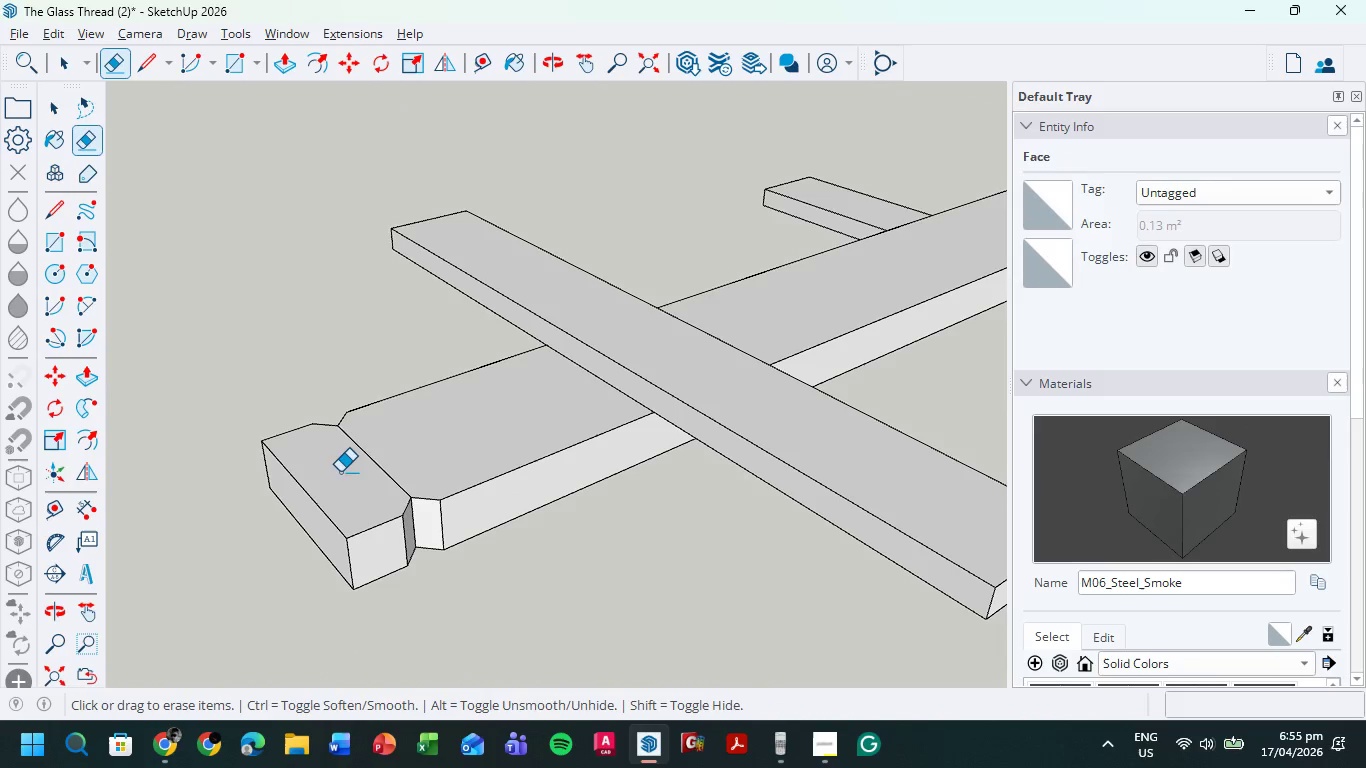 
scroll: coordinate [365, 431], scroll_direction: up, amount: 9.0
 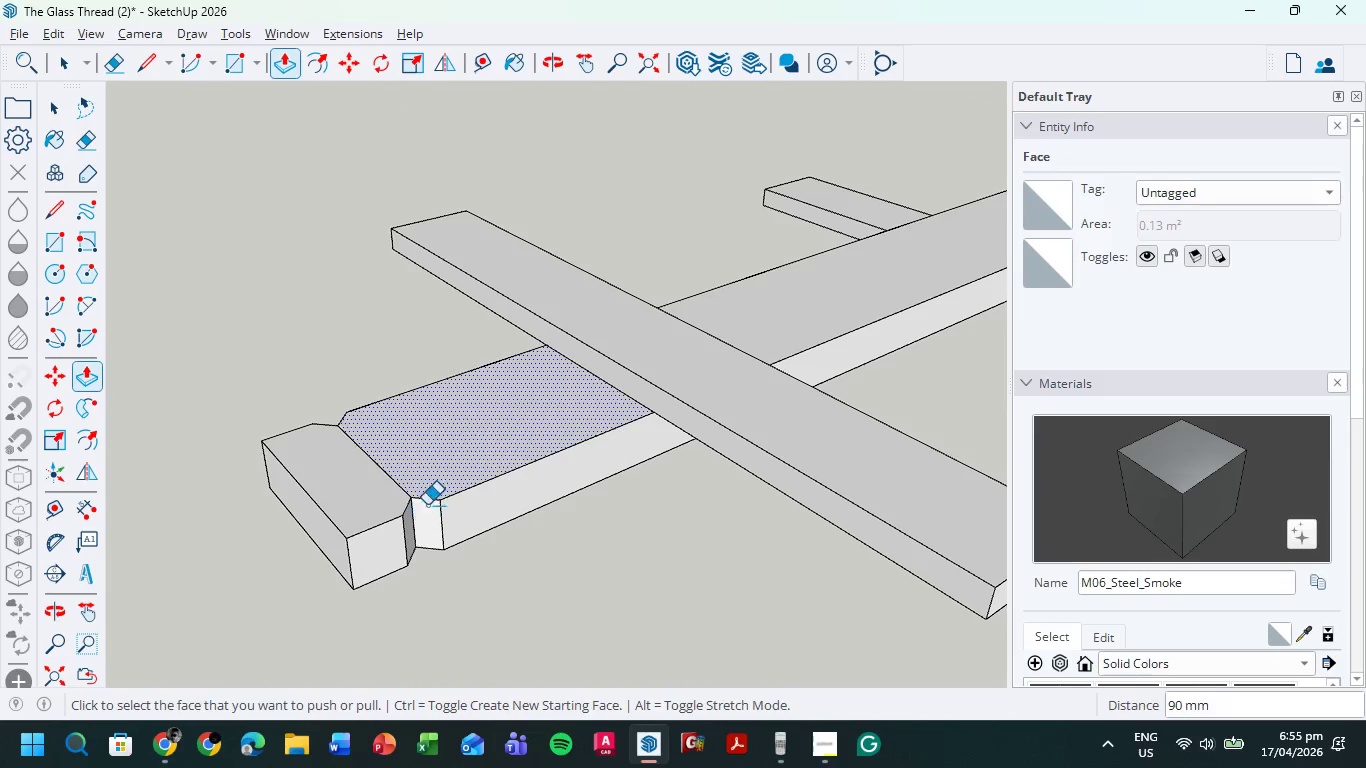 
left_click_drag(start_coordinate=[340, 471], to_coordinate=[406, 459])
 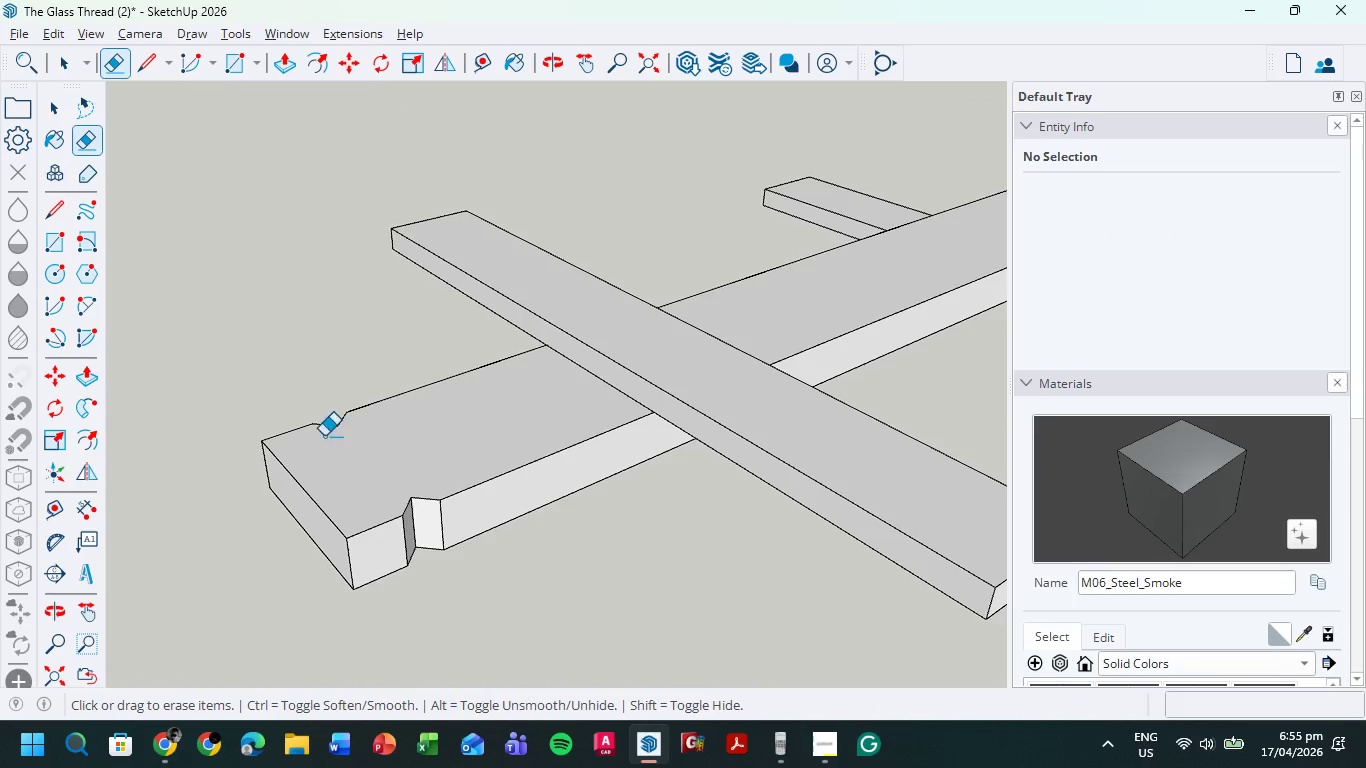 
scroll: coordinate [278, 442], scroll_direction: down, amount: 11.0
 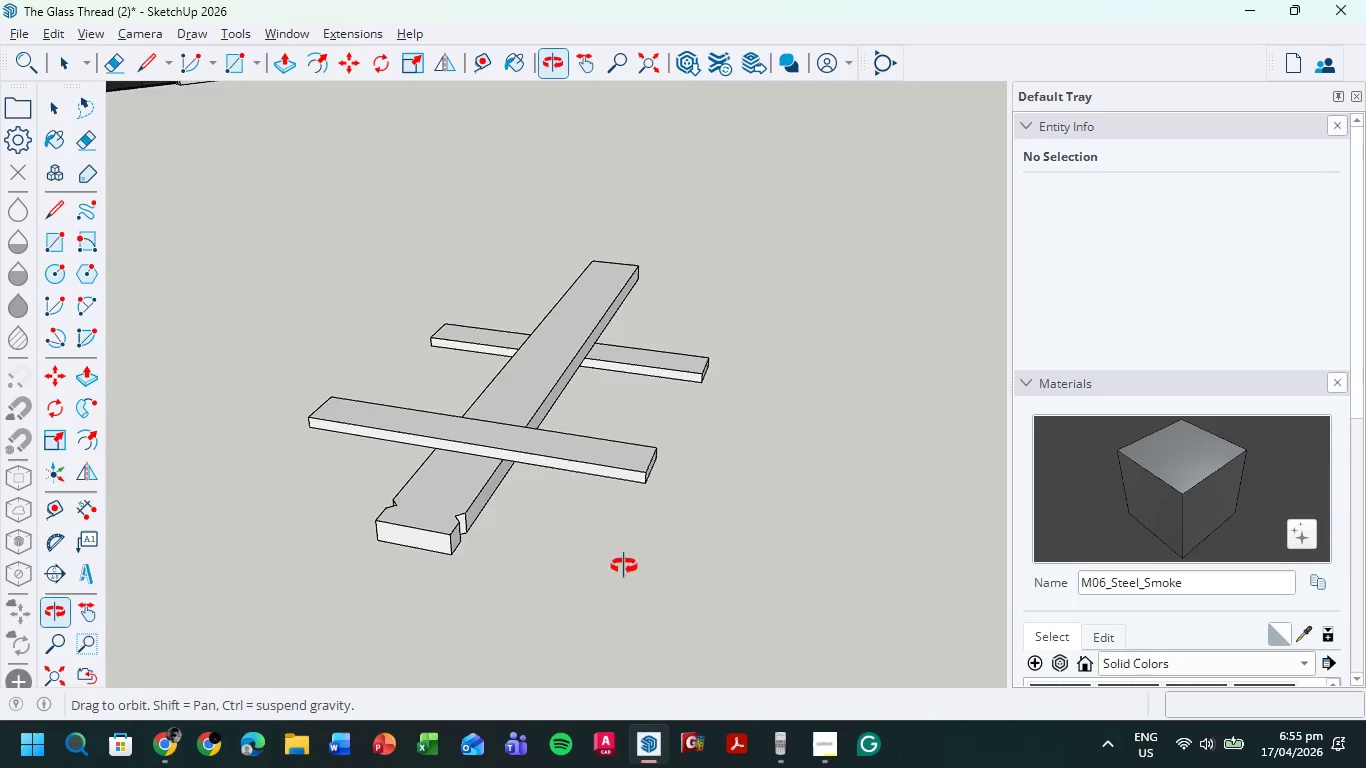 
scroll: coordinate [265, 499], scroll_direction: up, amount: 1.0
 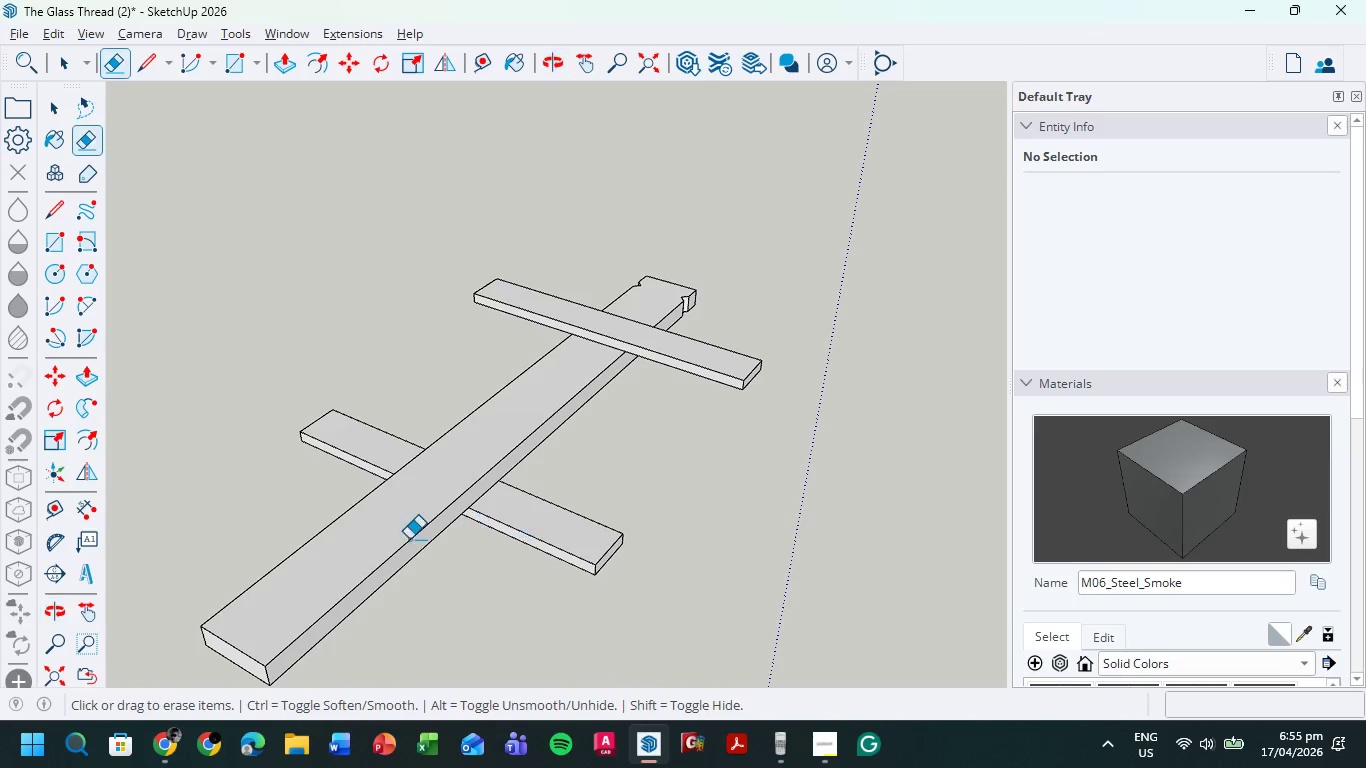 
hold_key(key=ShiftLeft, duration=0.45)
 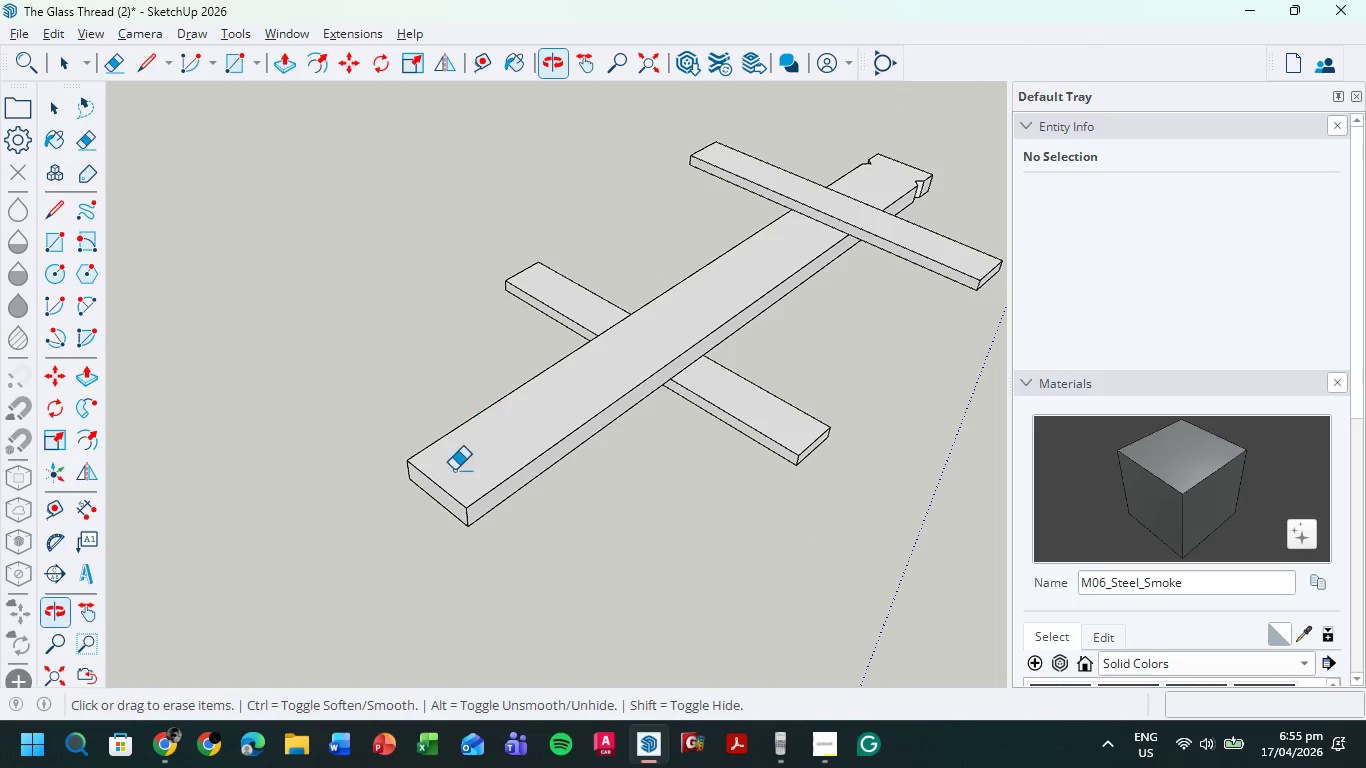 
scroll: coordinate [453, 486], scroll_direction: up, amount: 7.0
 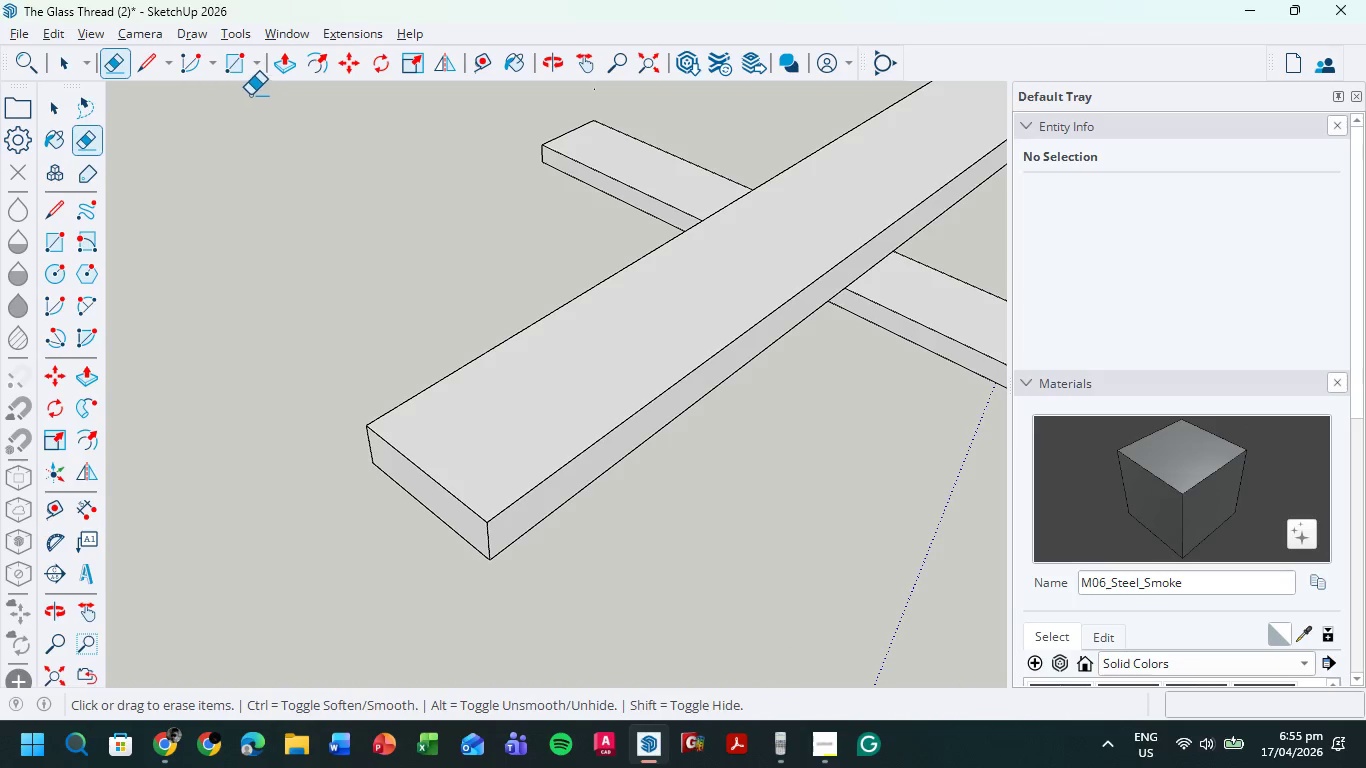 
left_click([243, 70])
 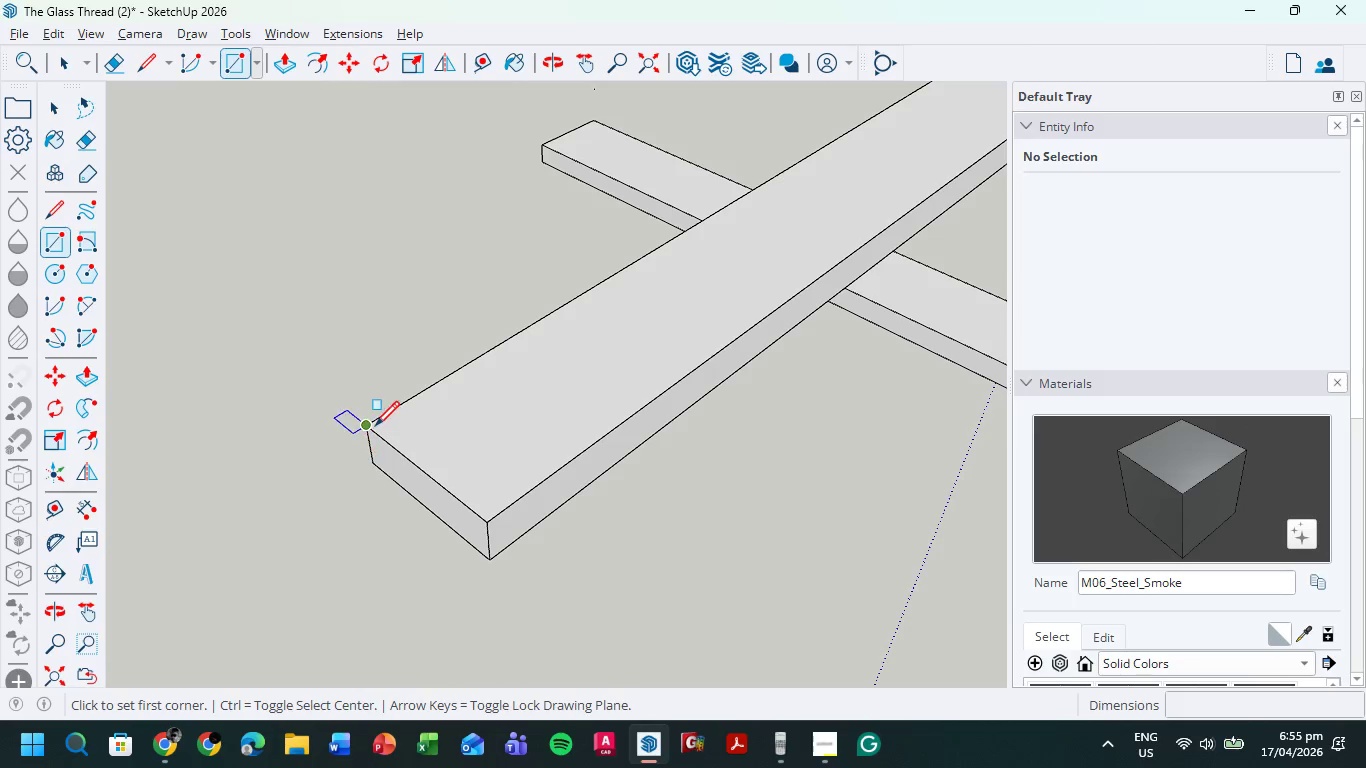 
left_click([371, 425])
 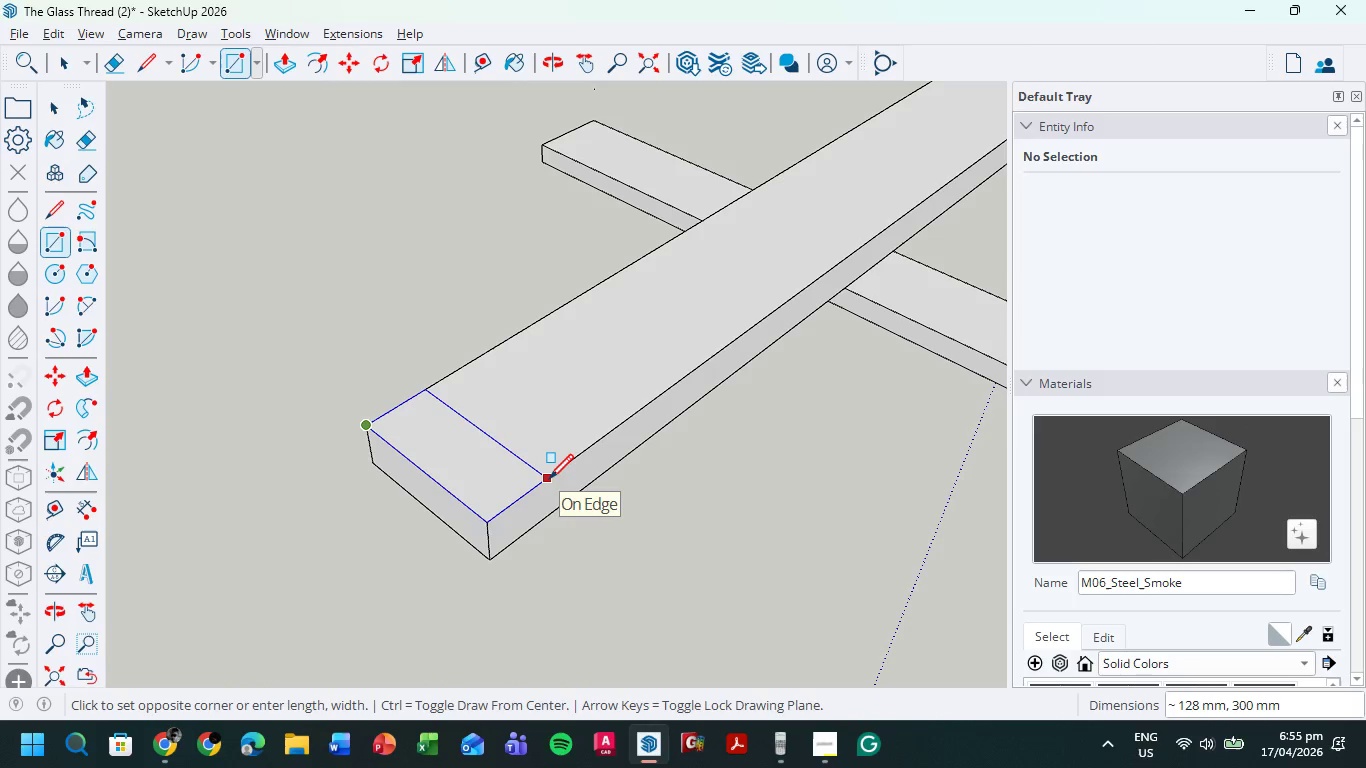 
key(Numpad1)
 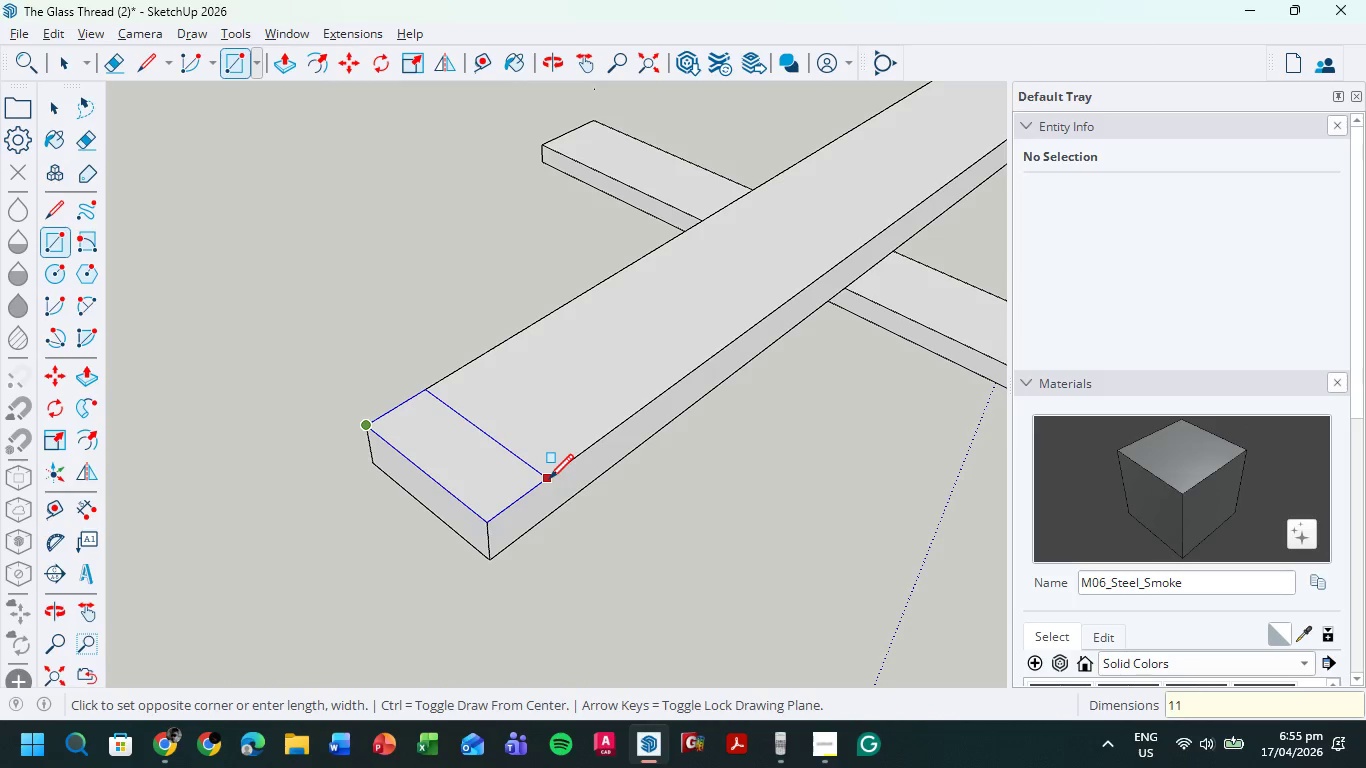 
key(Numpad1)
 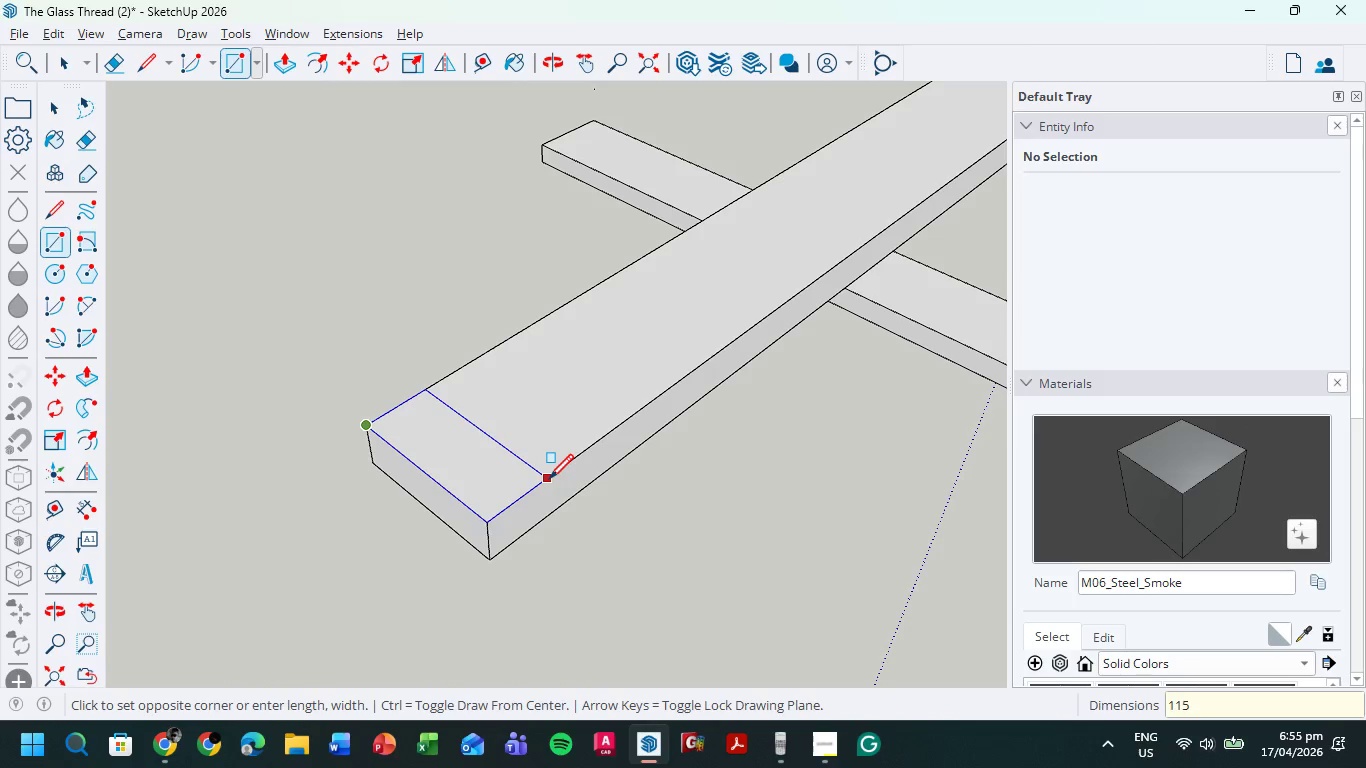 
key(Numpad5)
 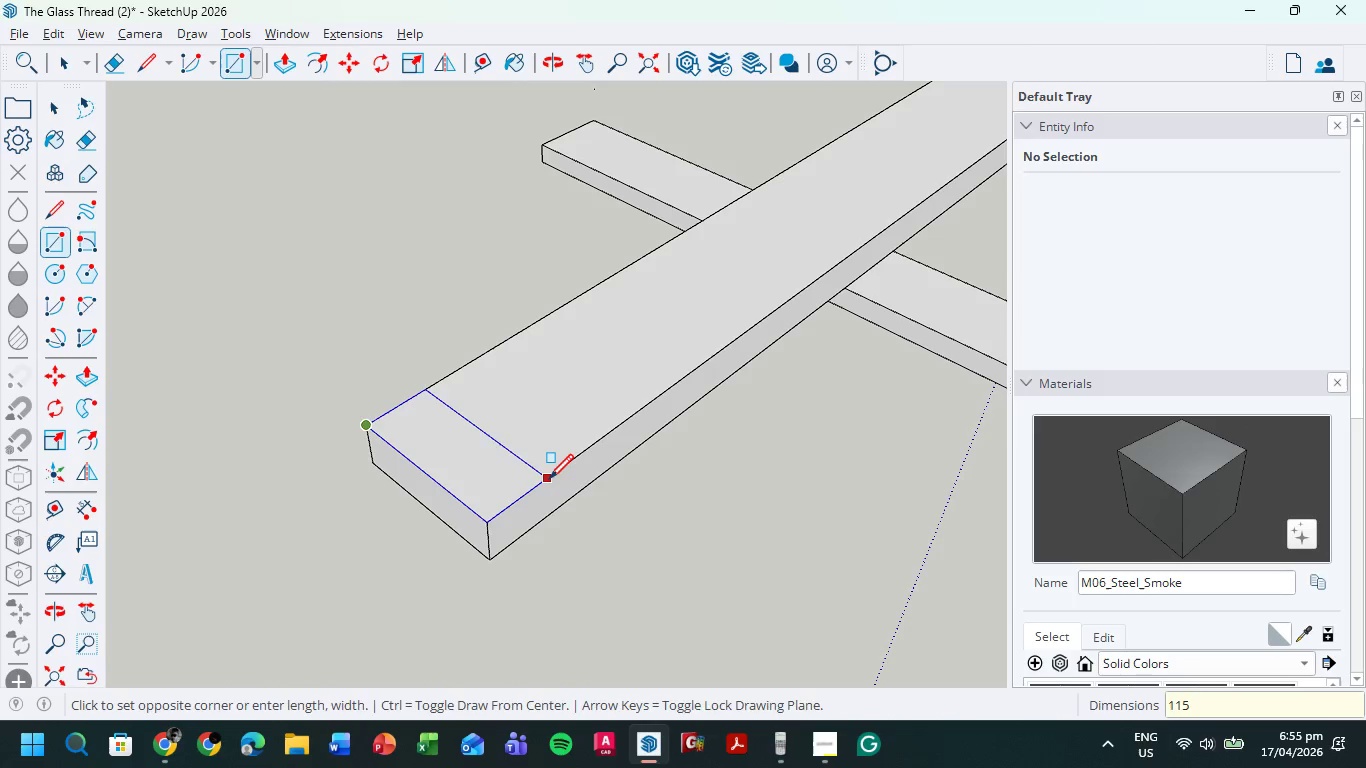 
key(NumpadEnter)
 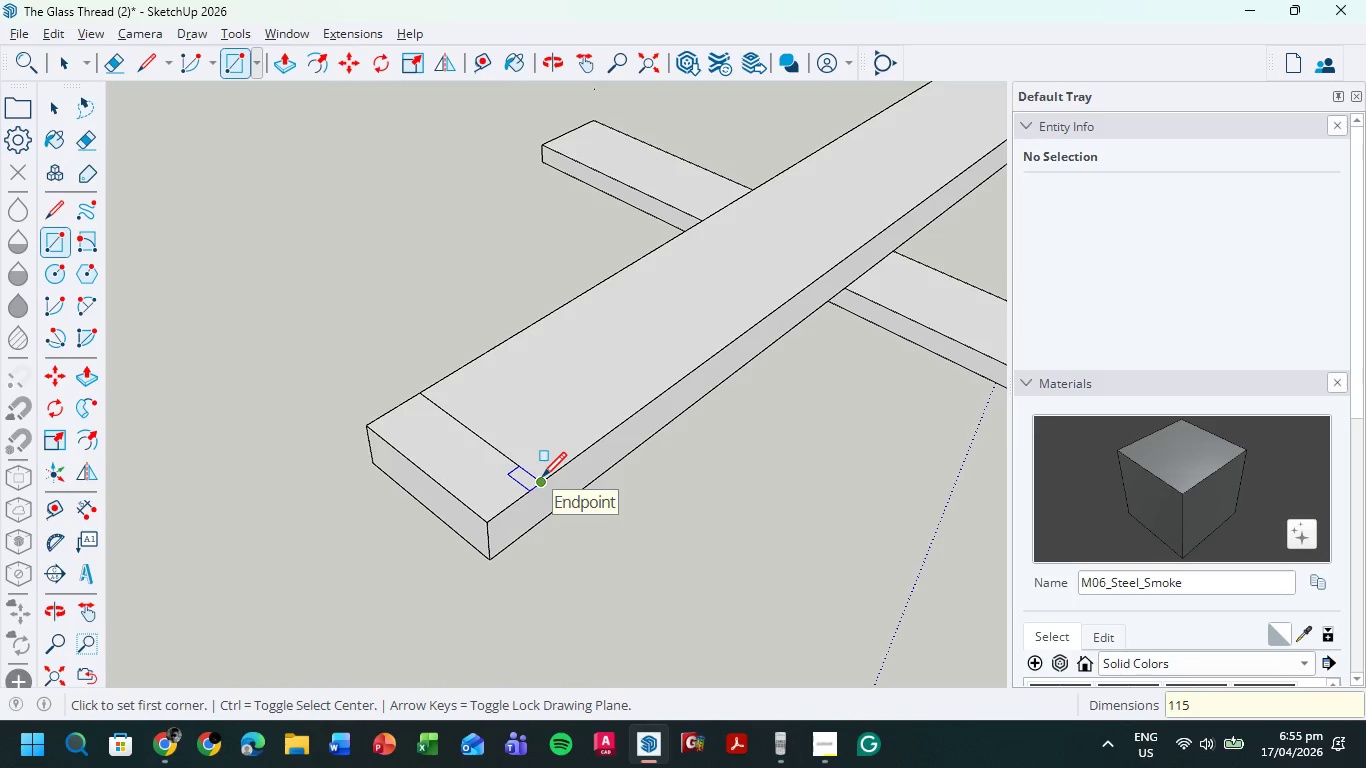 
key(L)
 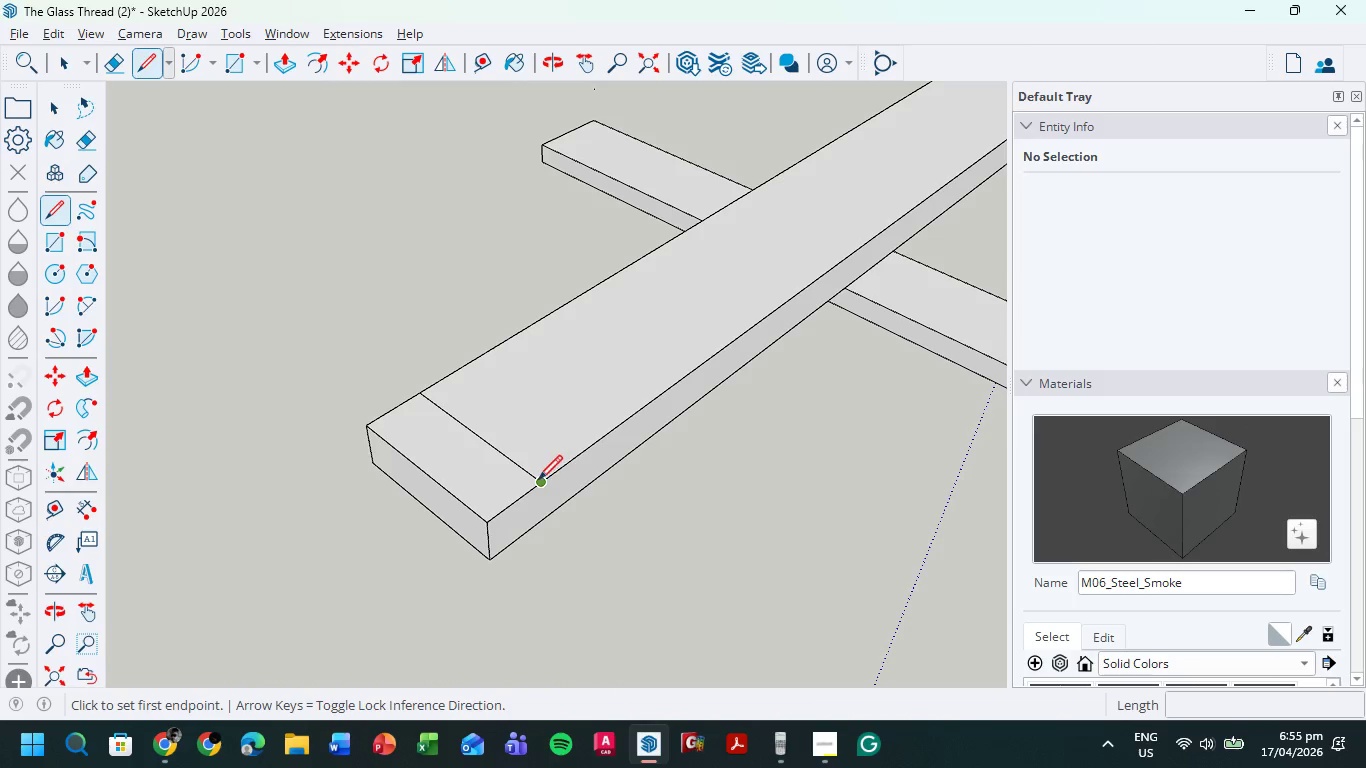 
left_click([538, 482])
 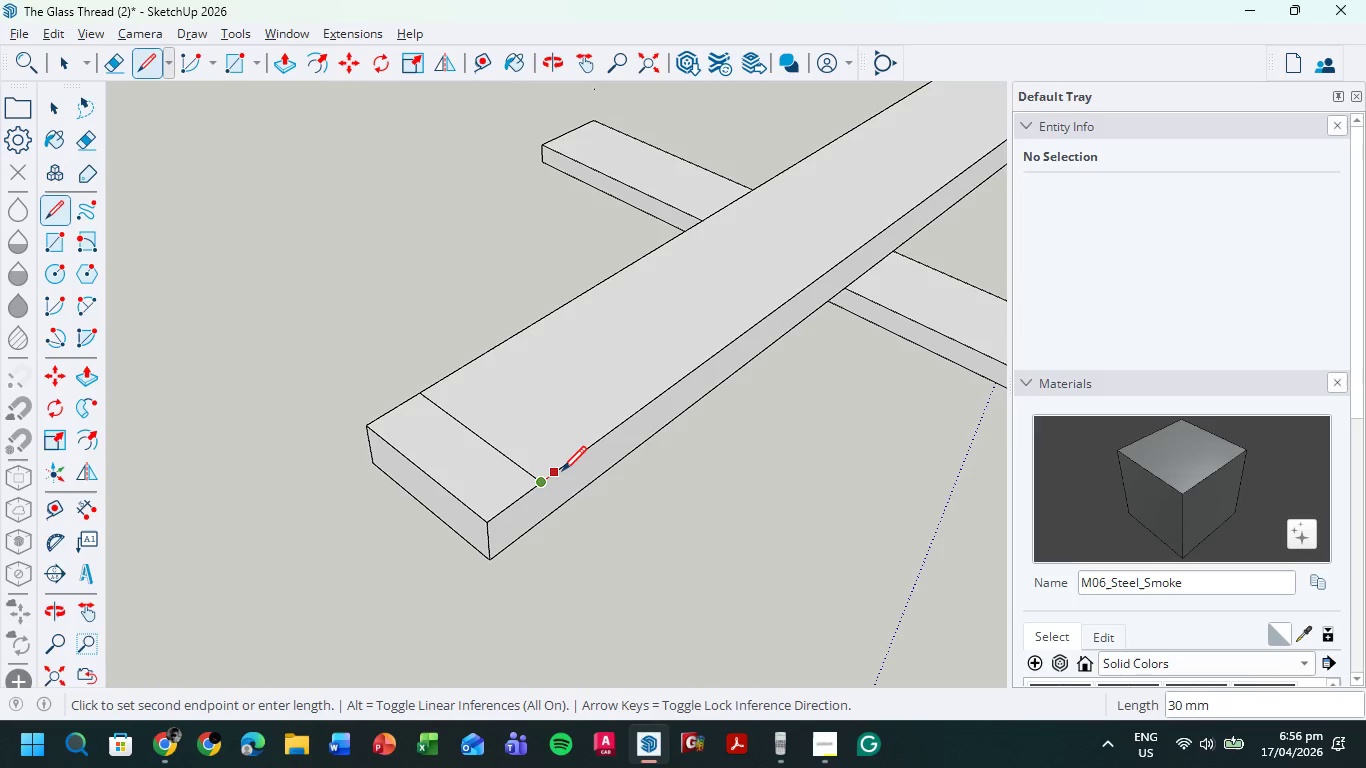 
left_click([562, 473])
 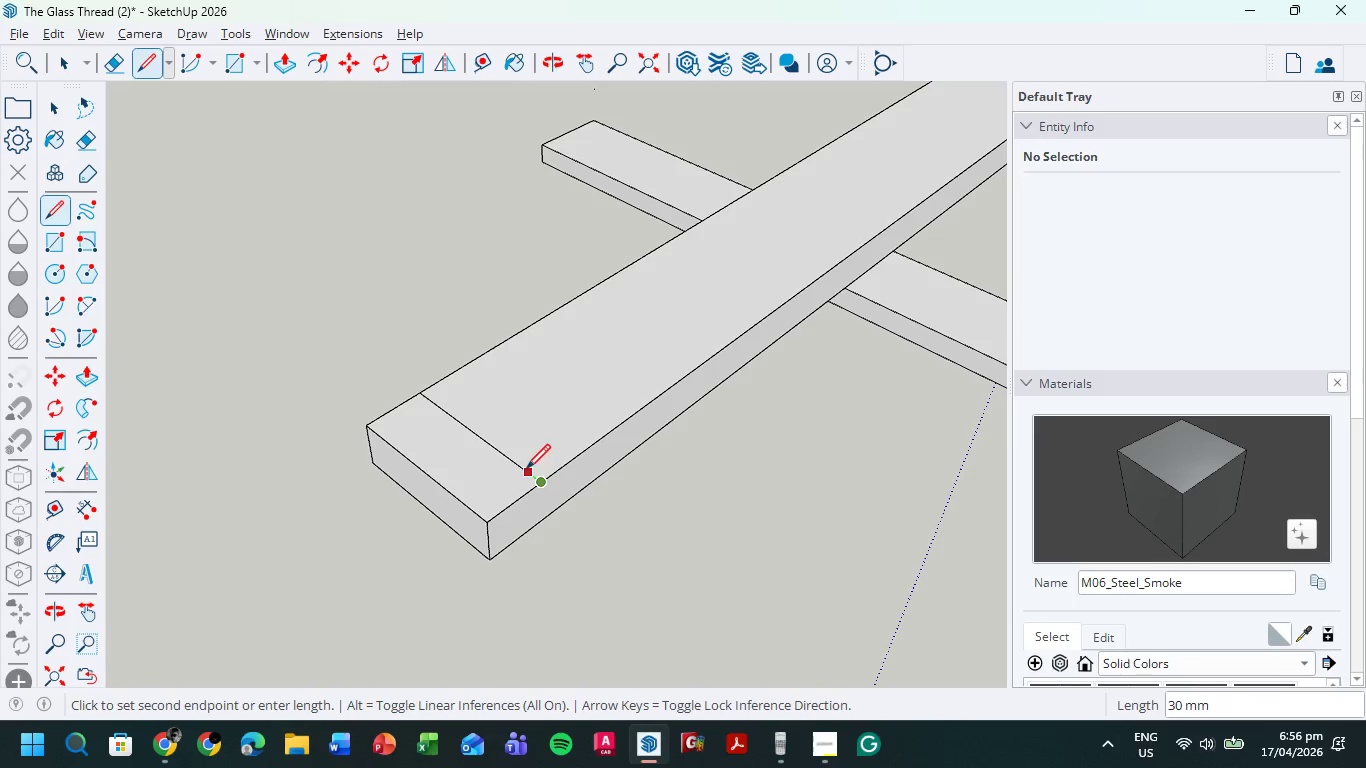 
left_click([525, 471])
 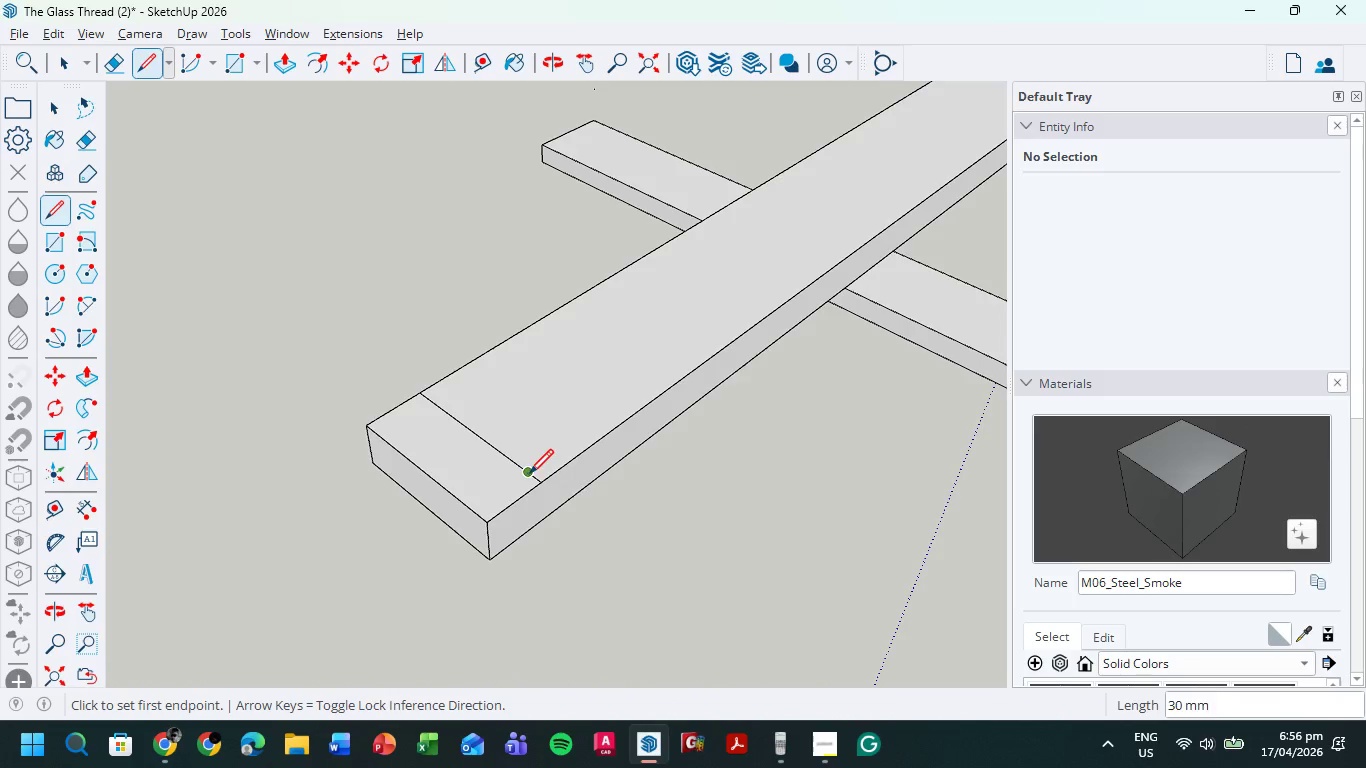 
scroll: coordinate [529, 476], scroll_direction: up, amount: 10.0
 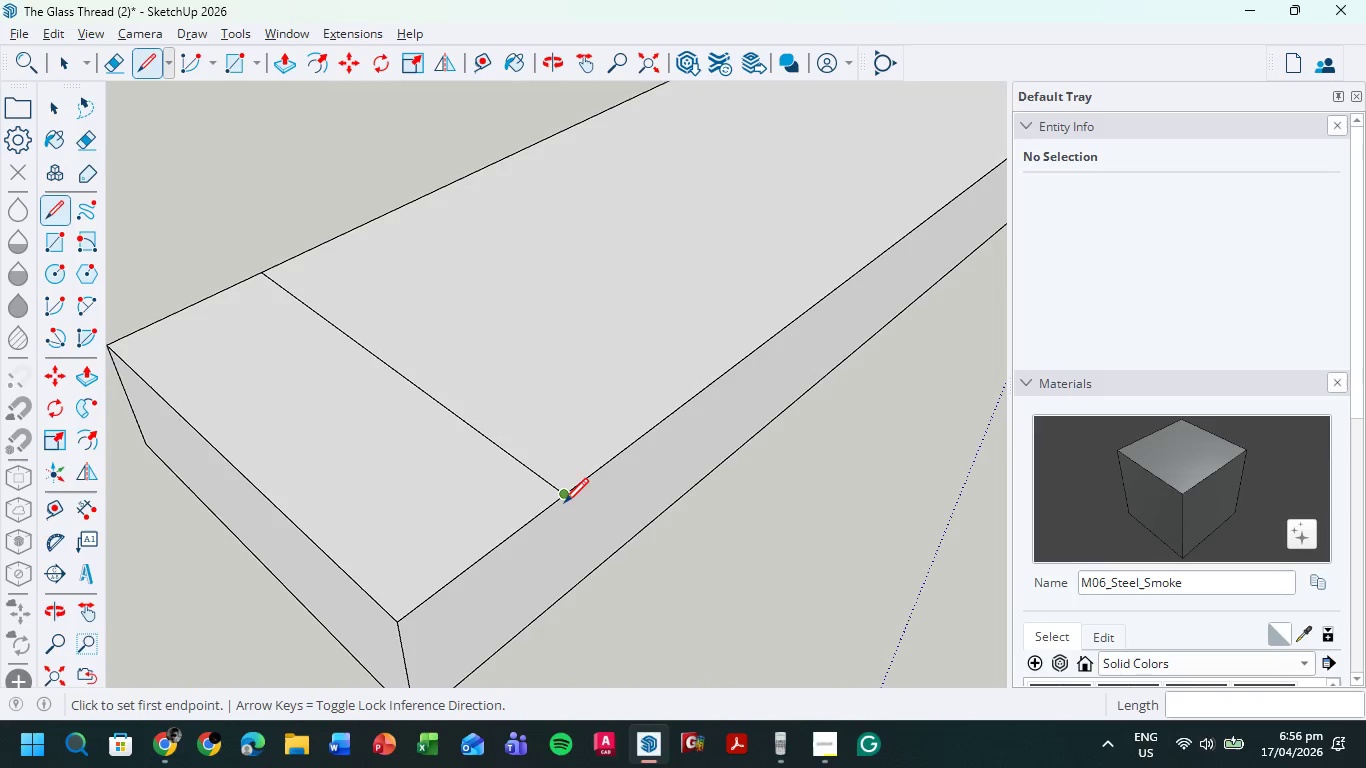 
left_click([562, 499])
 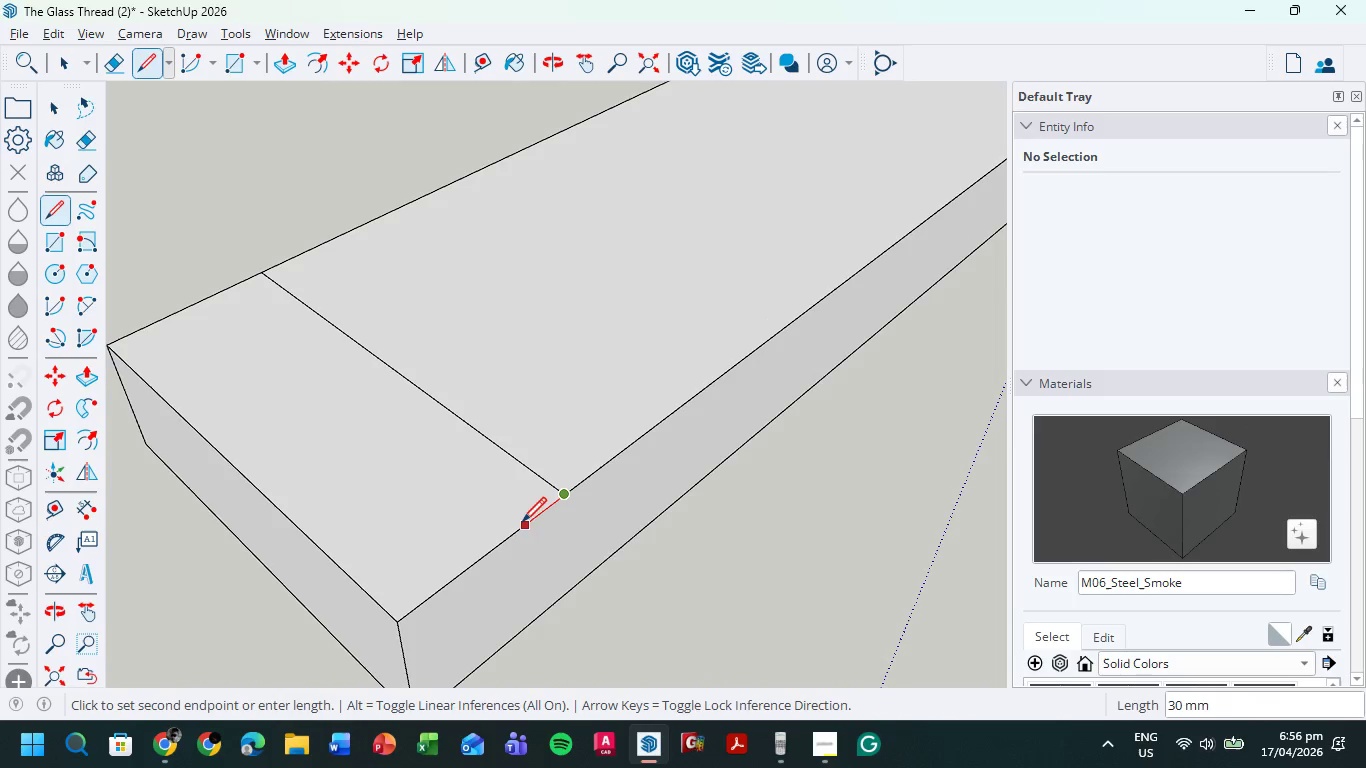 
left_click([522, 526])
 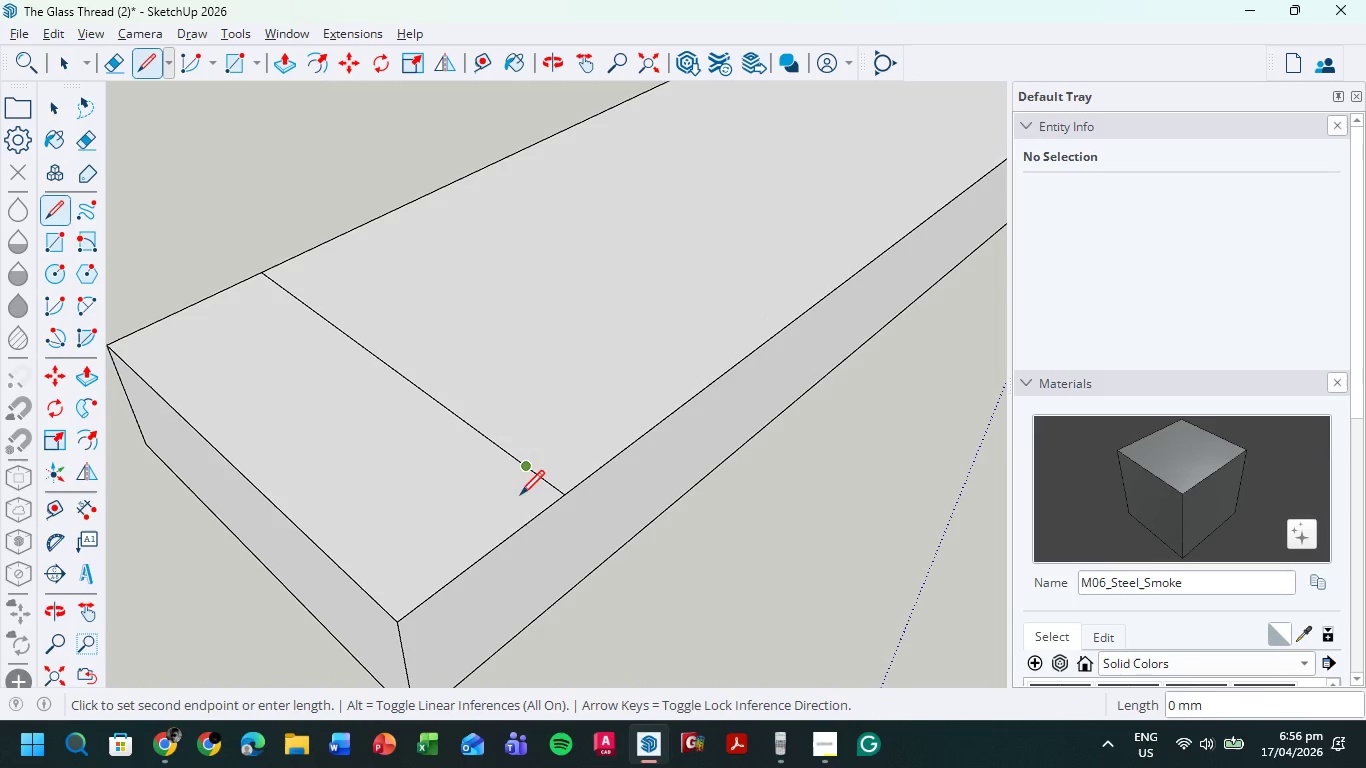 
left_click([524, 524])
 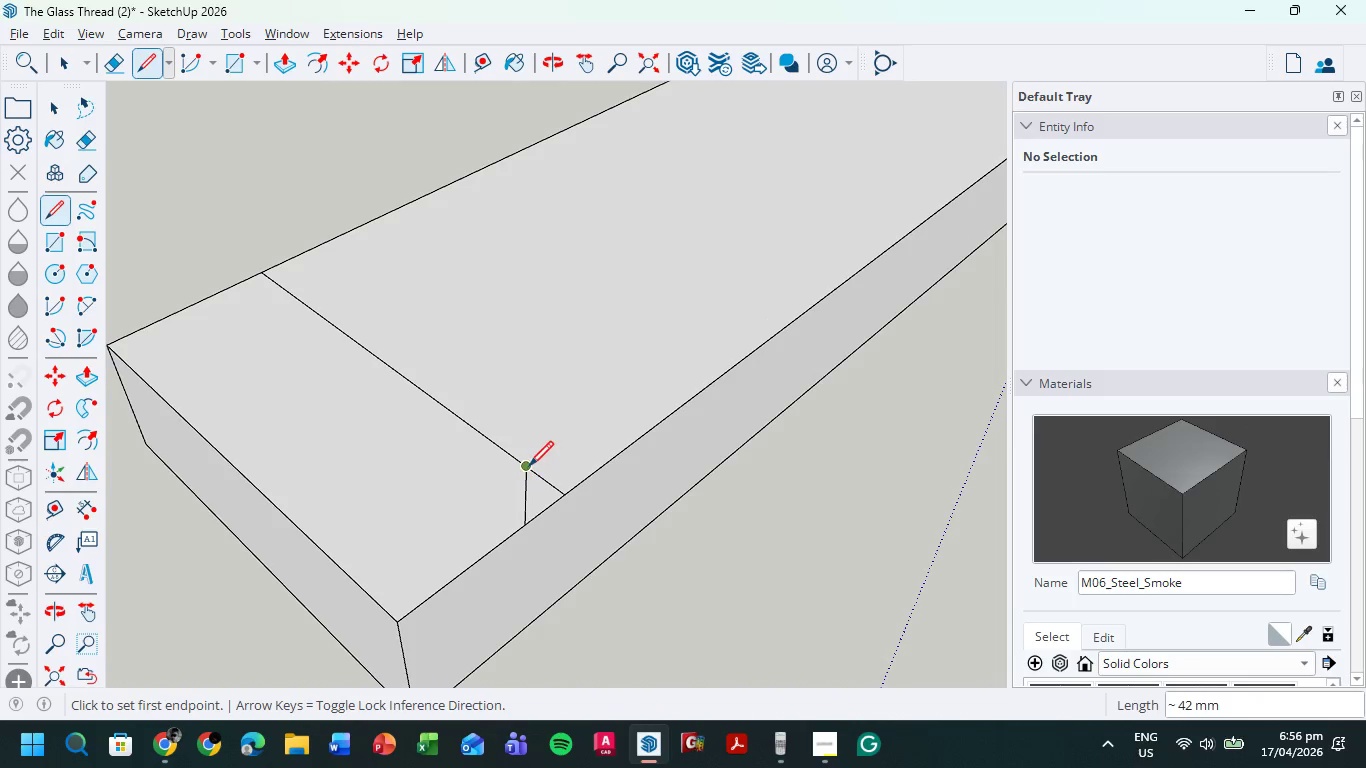 
left_click([529, 468])
 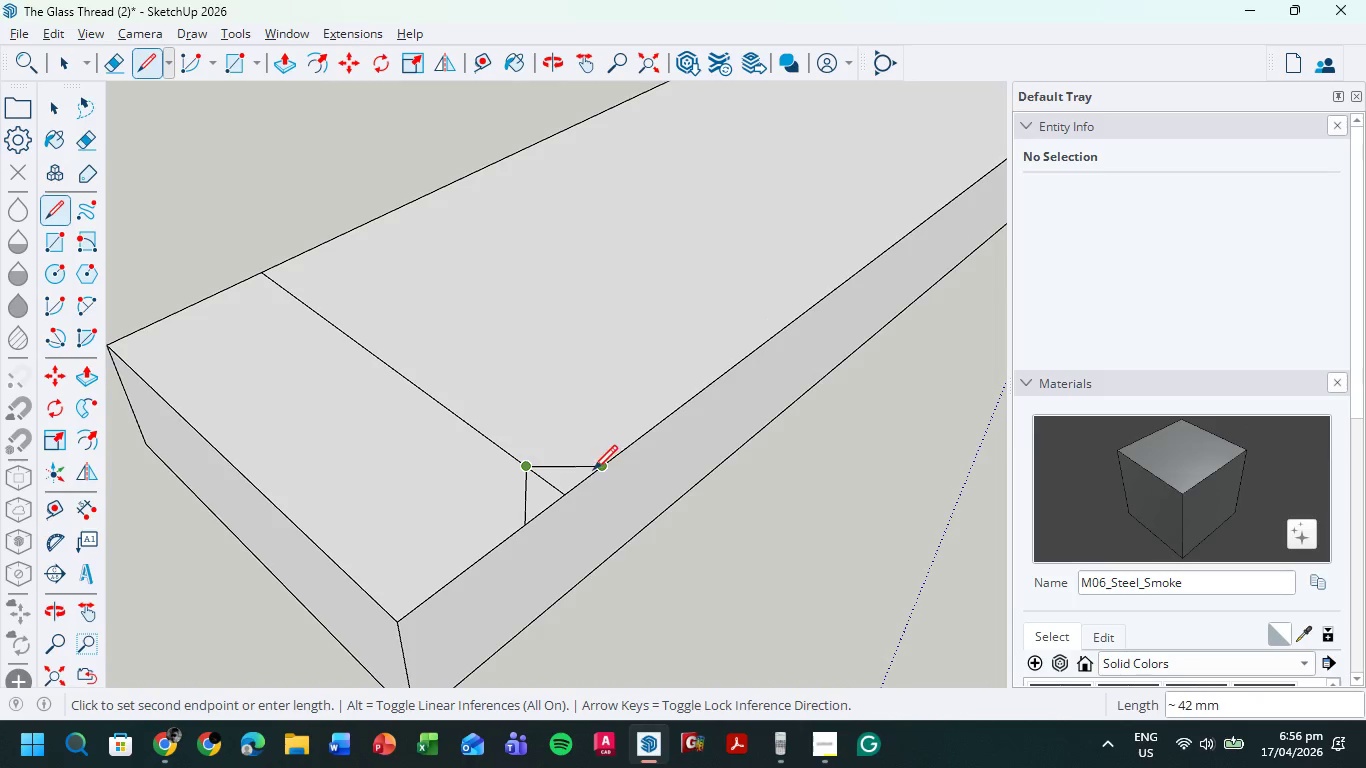 
left_click([605, 472])
 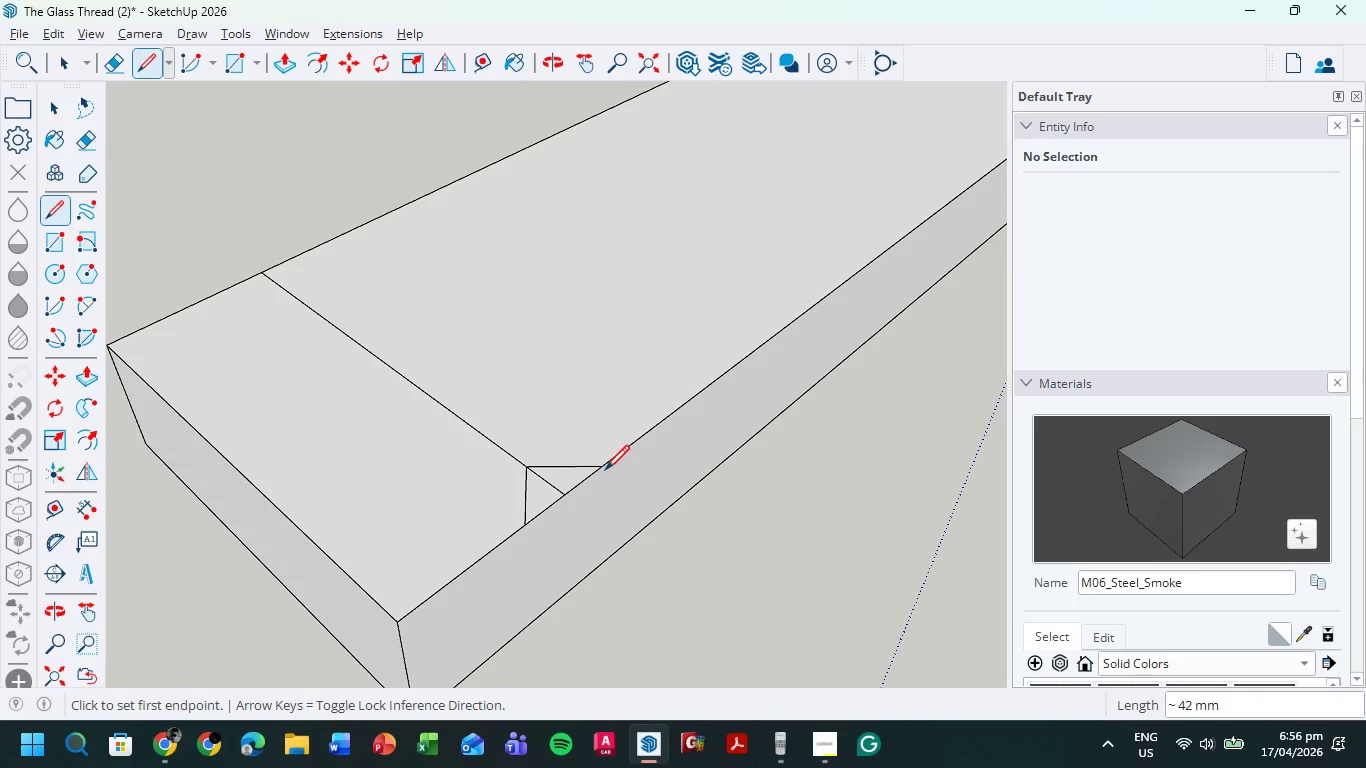 
key(P)
 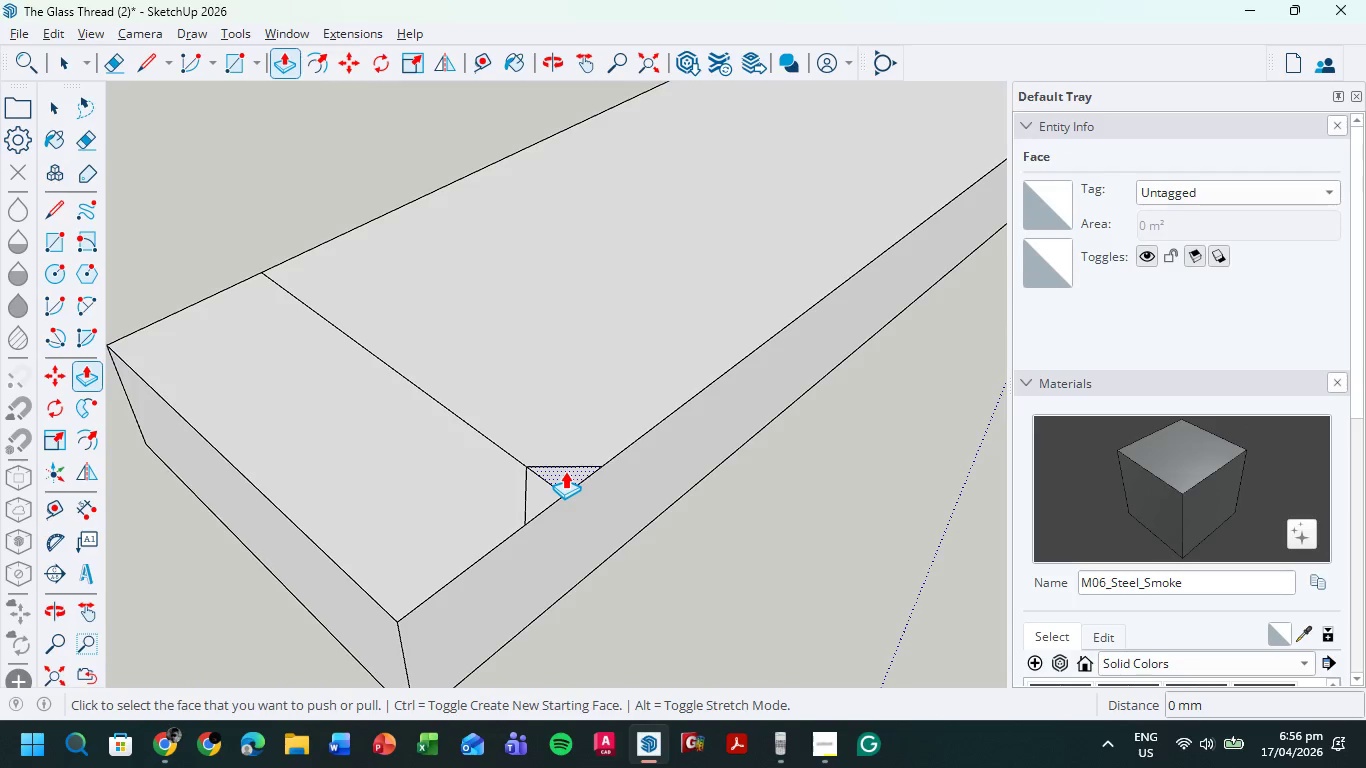 
key(E)
 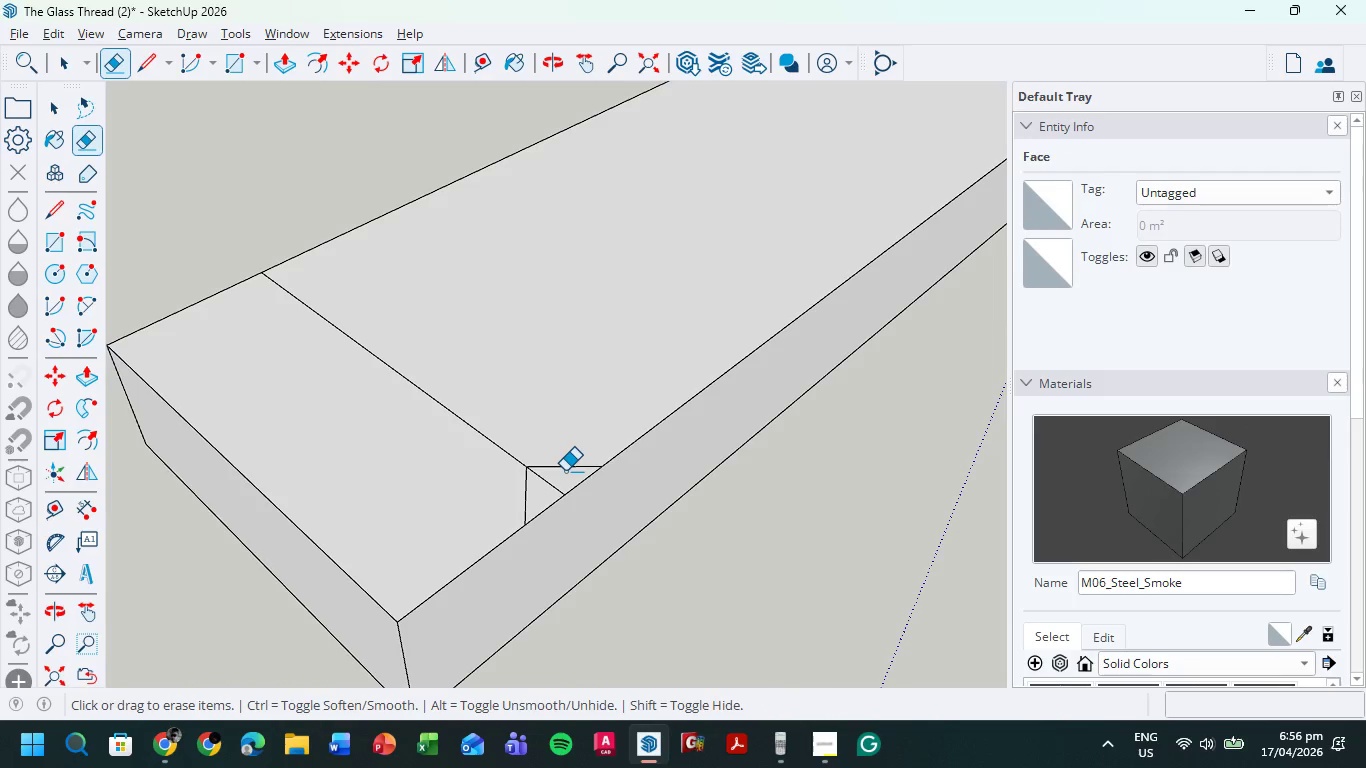 
left_click_drag(start_coordinate=[565, 471], to_coordinate=[548, 487])
 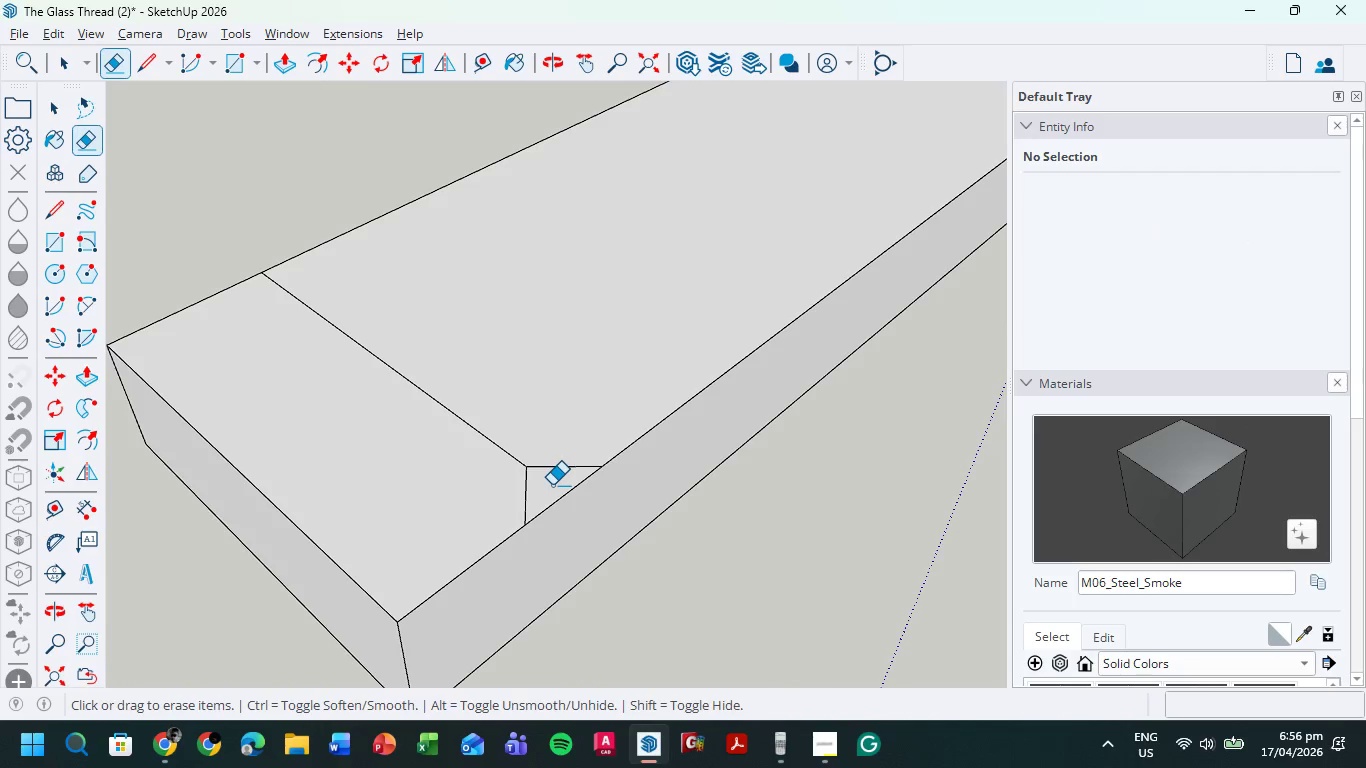 
key(P)
 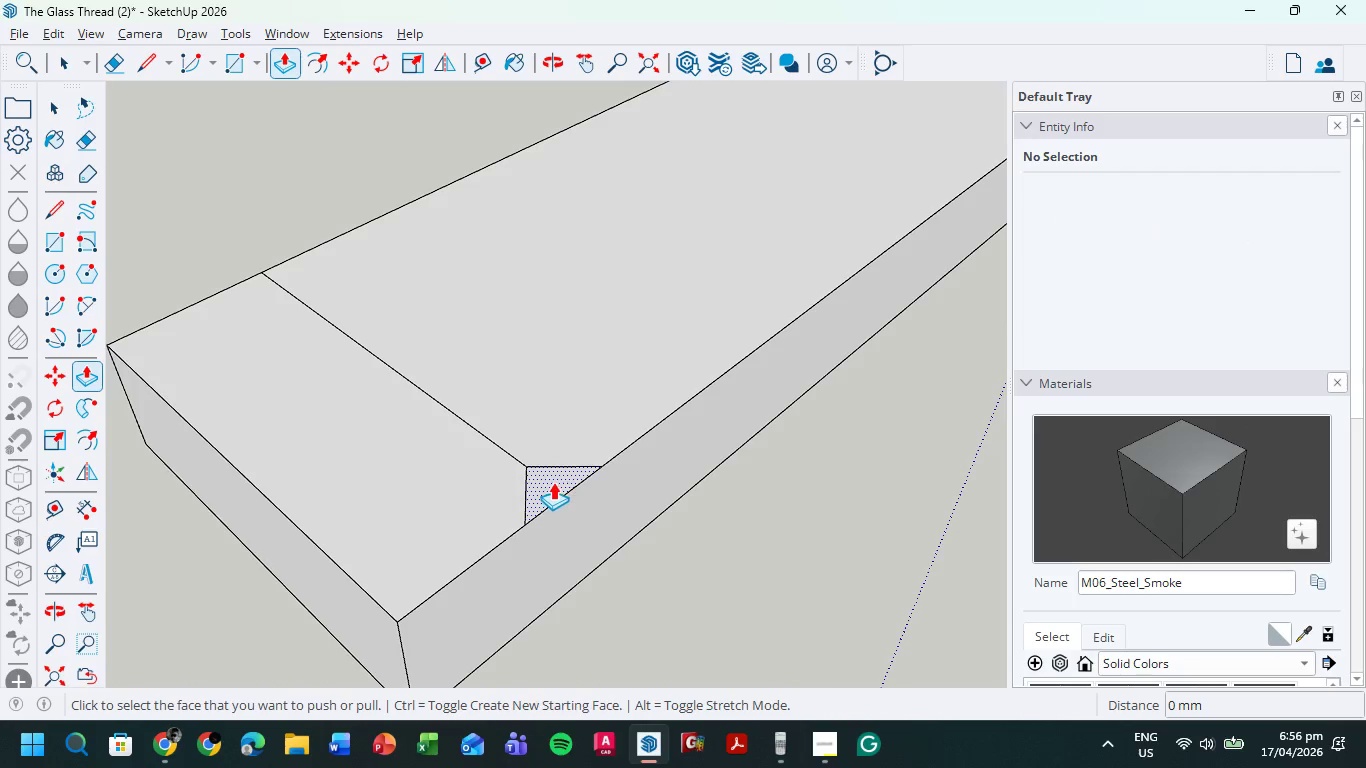 
left_click([555, 480])
 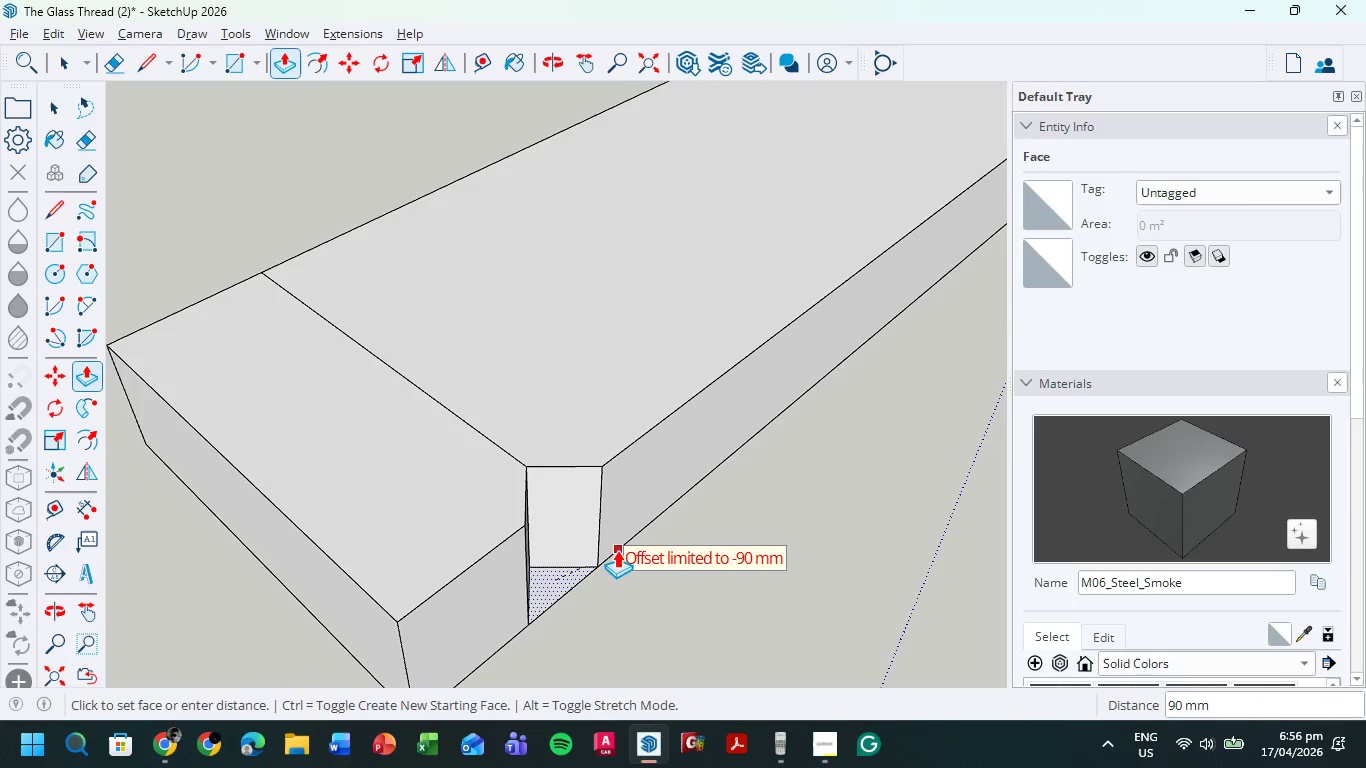 
left_click([615, 551])
 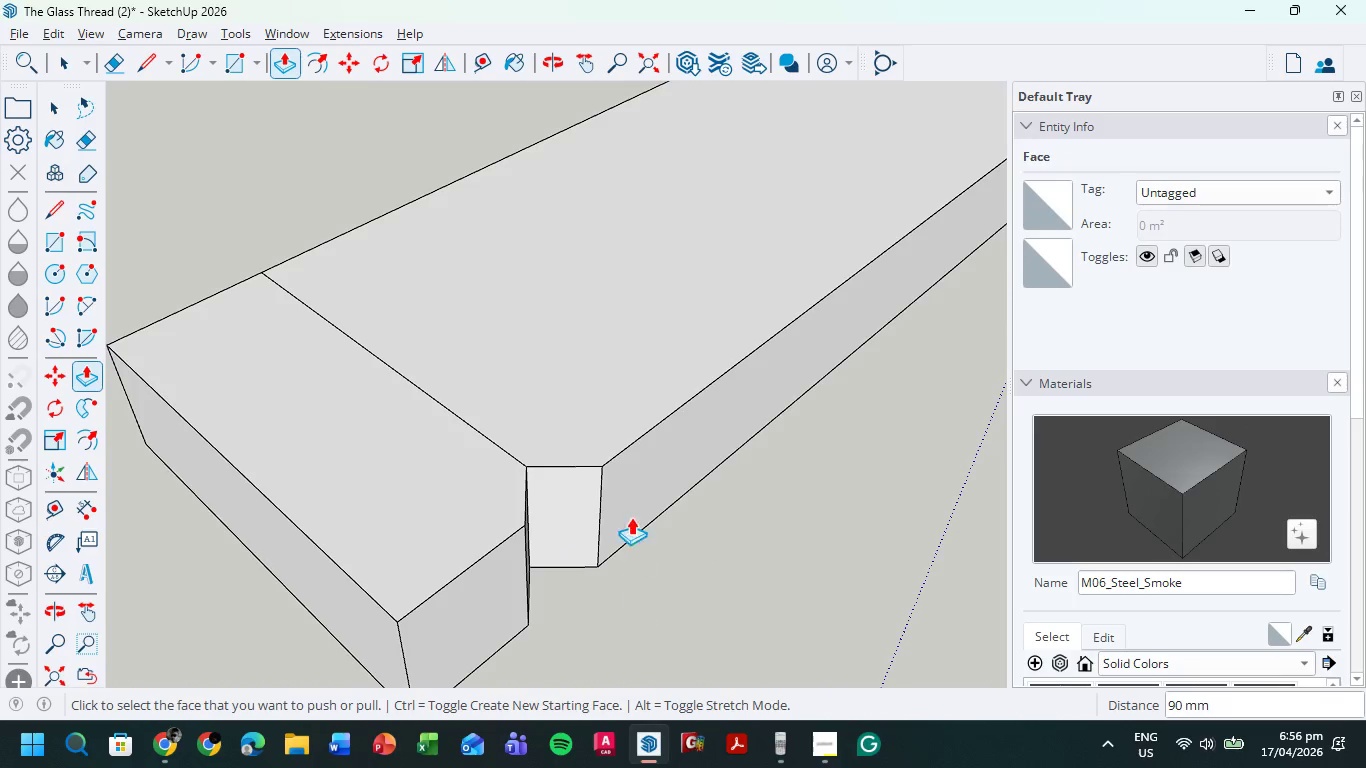 
scroll: coordinate [705, 501], scroll_direction: down, amount: 5.0
 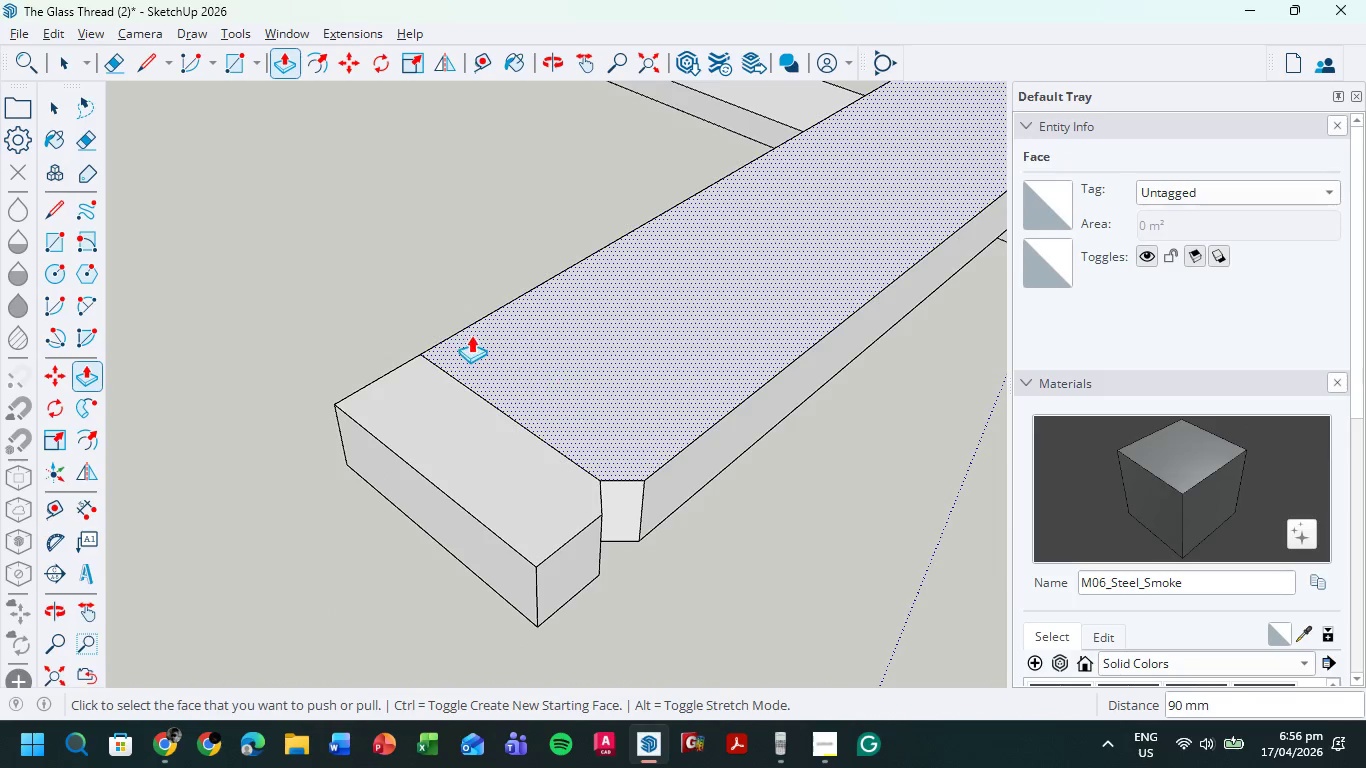 
key(L)
 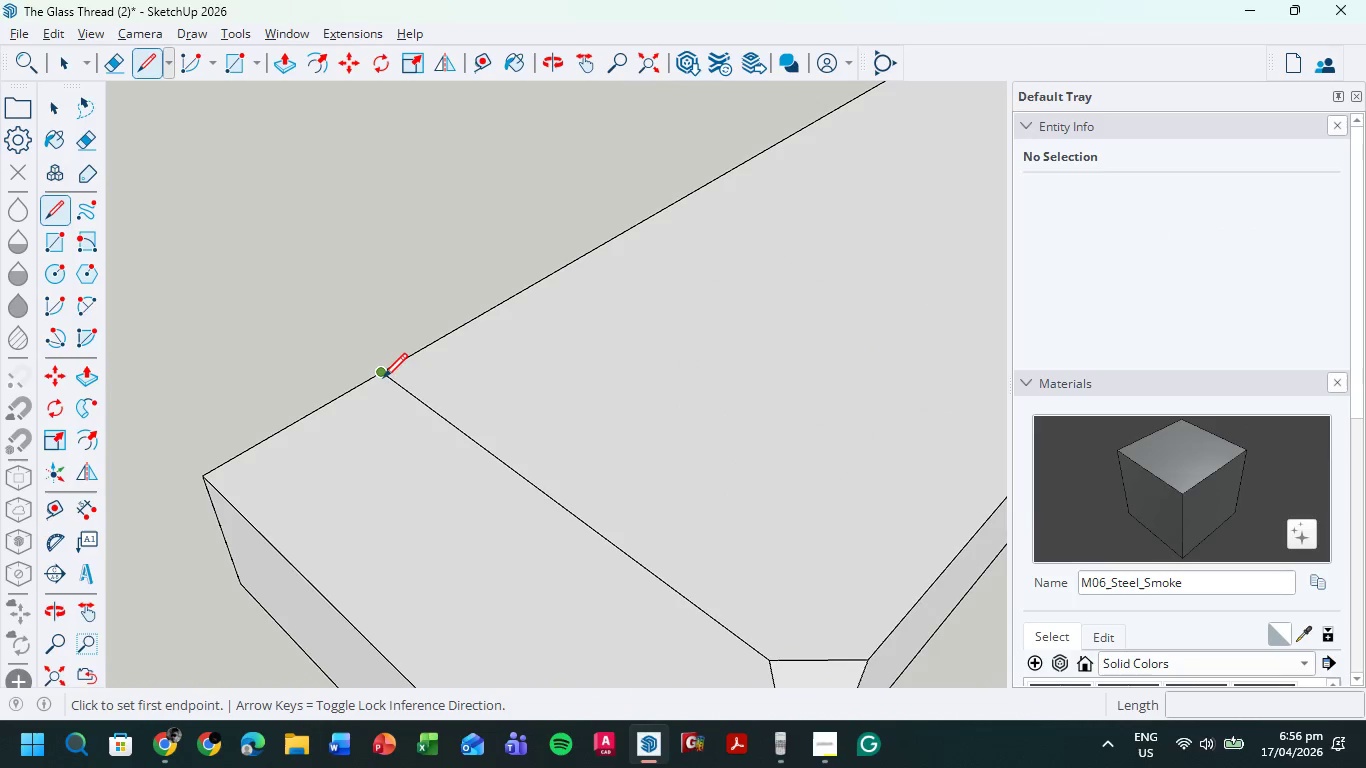 
scroll: coordinate [461, 335], scroll_direction: up, amount: 6.0
 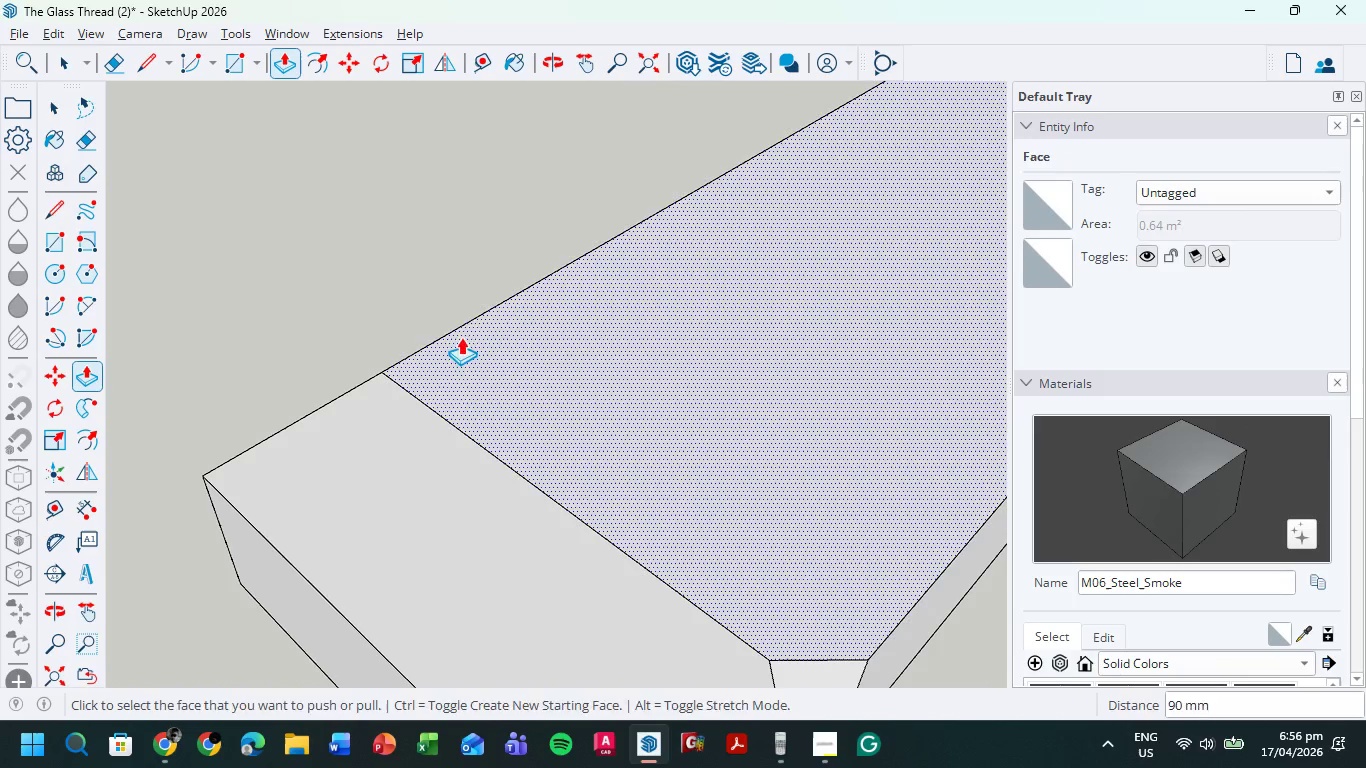 
left_click([382, 375])
 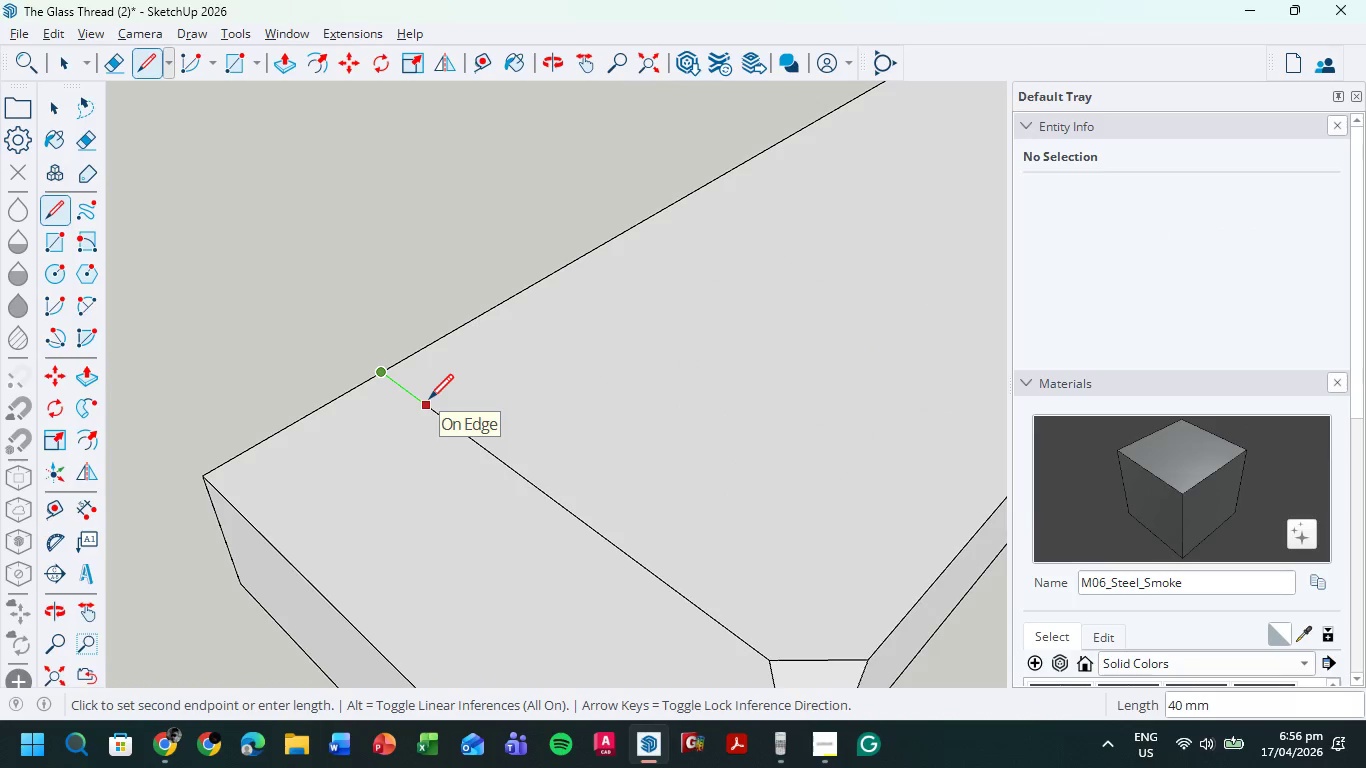 
left_click([429, 401])
 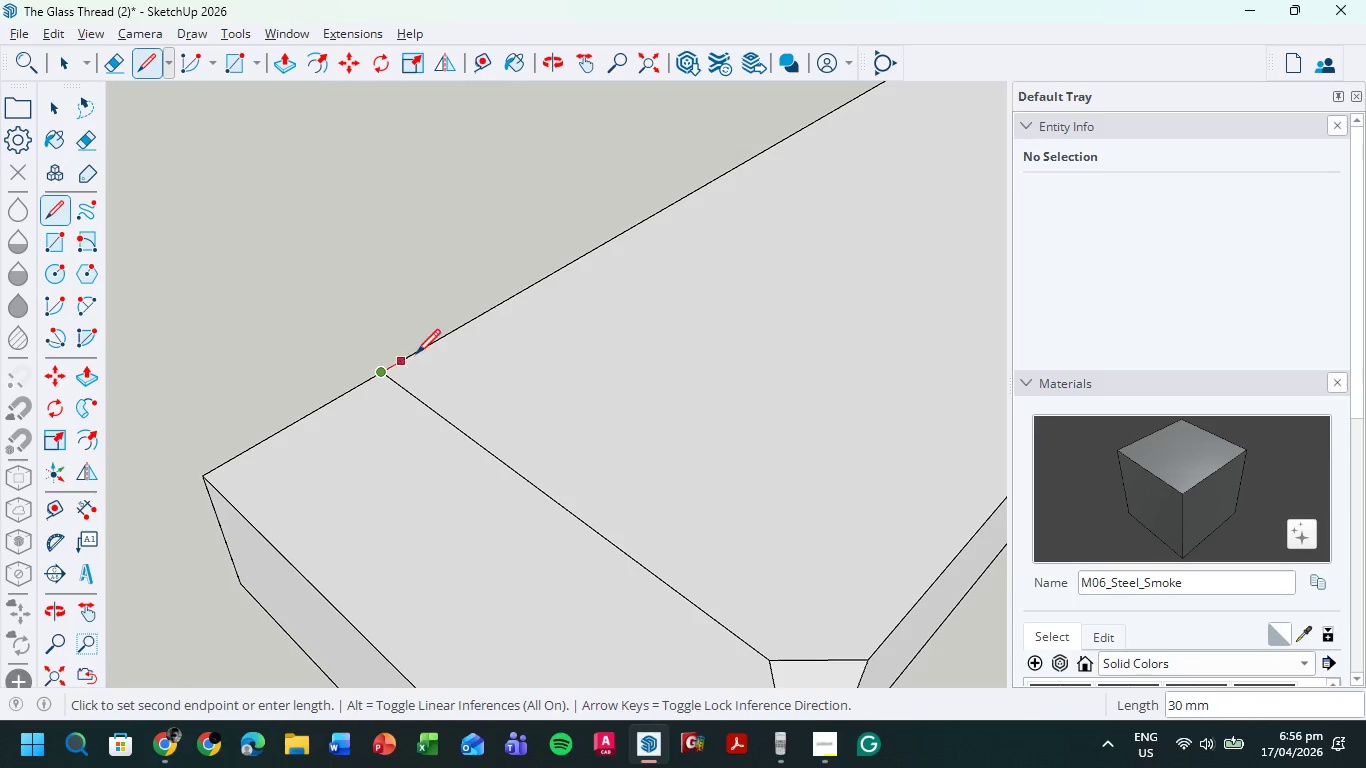 
left_click([419, 354])
 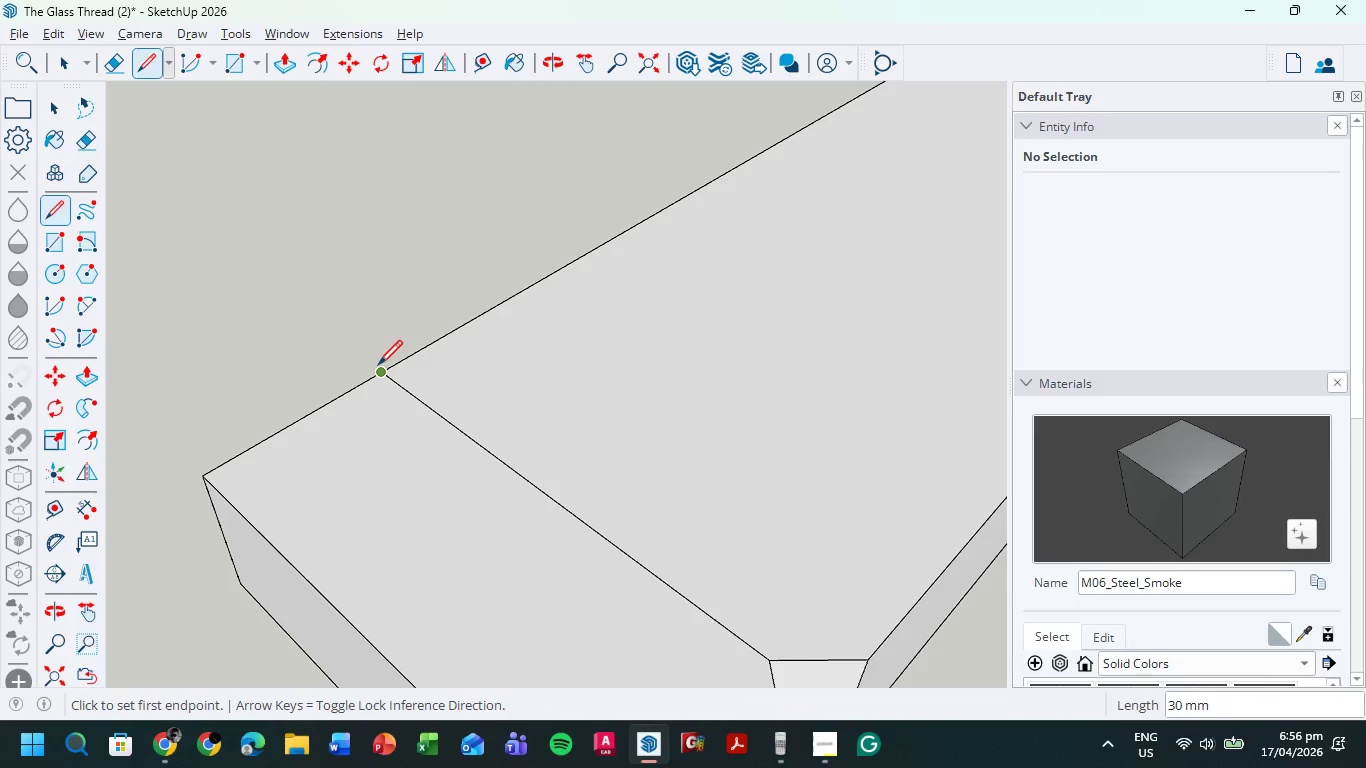 
left_click([379, 368])
 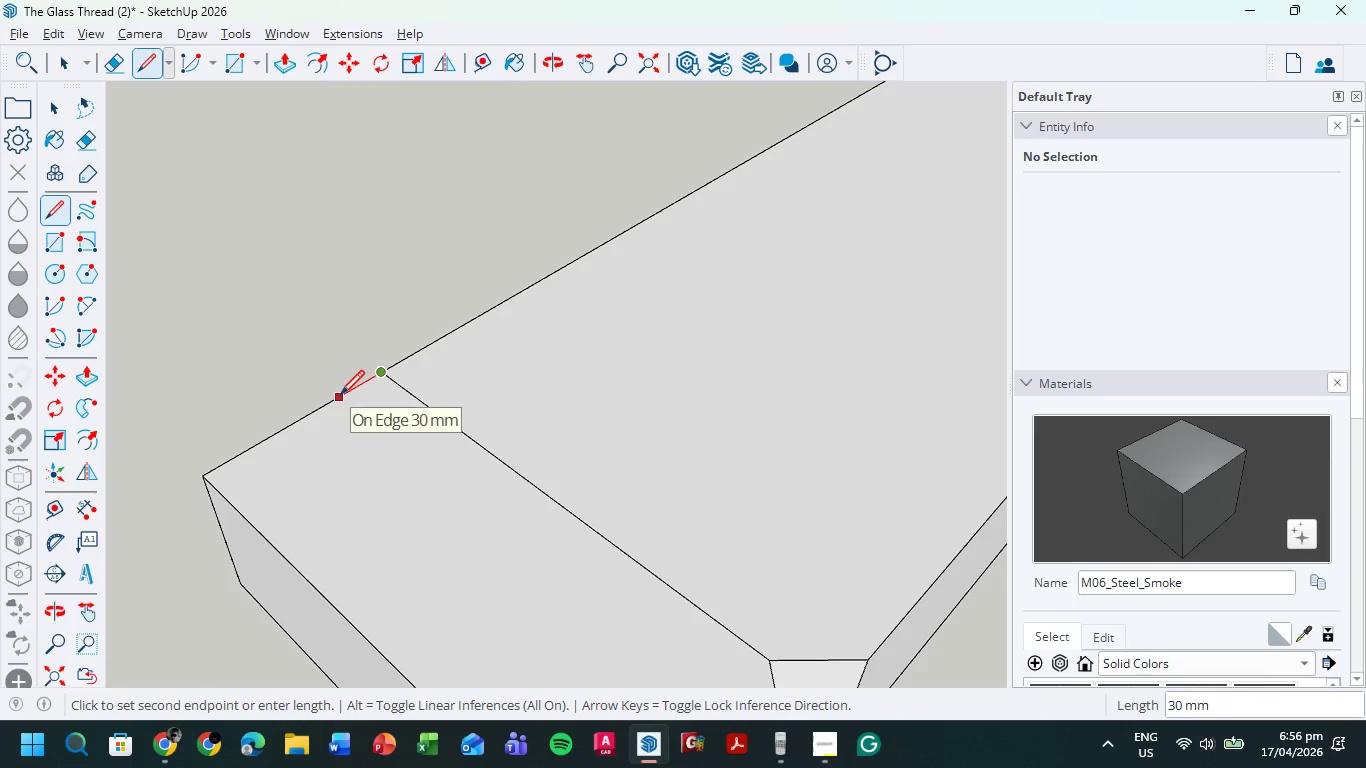 
left_click([340, 397])
 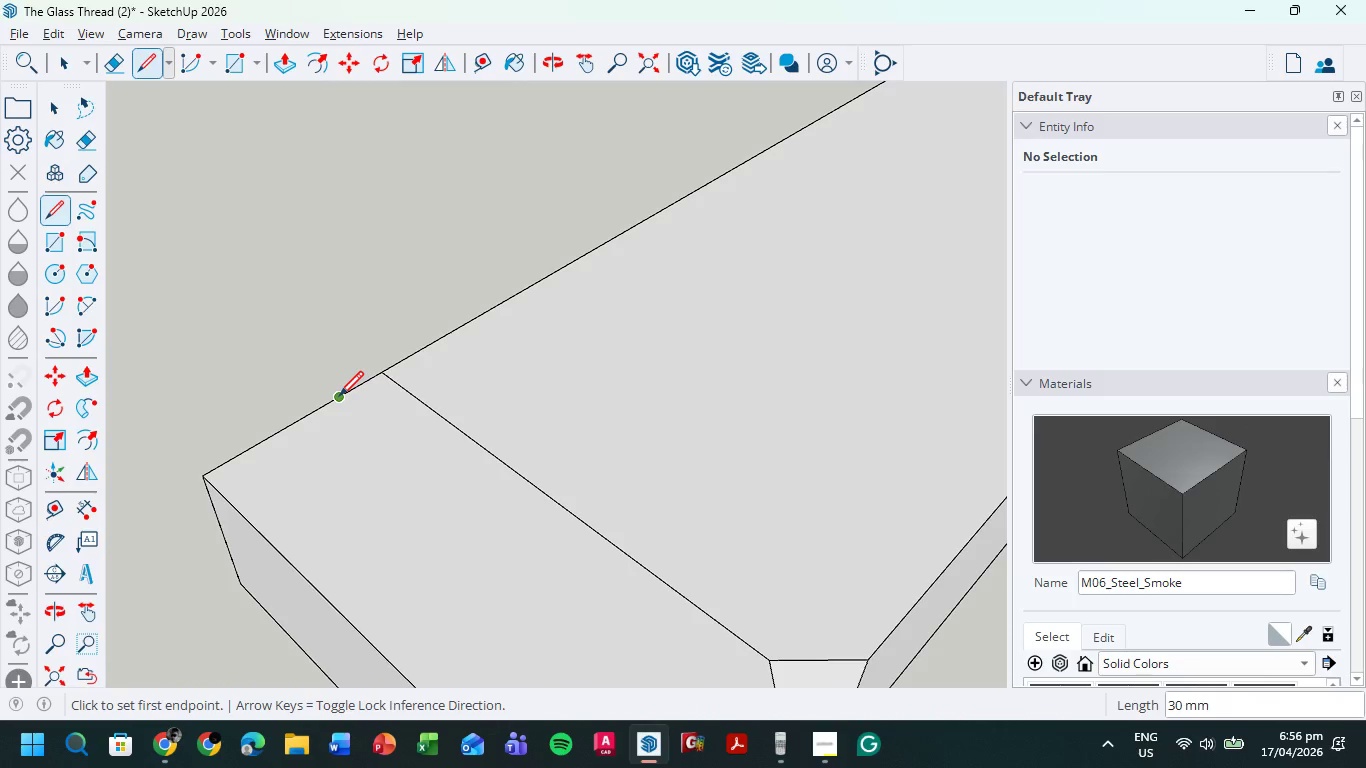 
left_click([339, 398])
 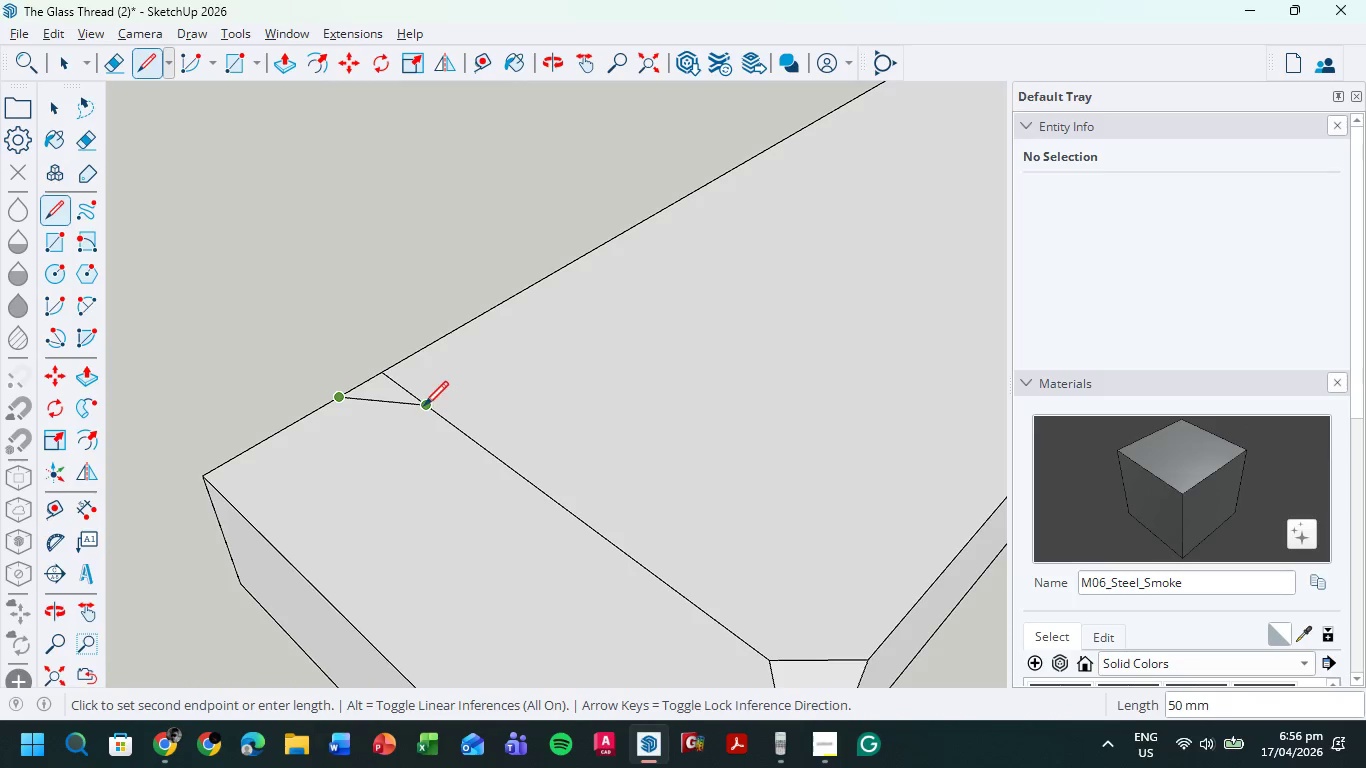 
left_click([427, 408])
 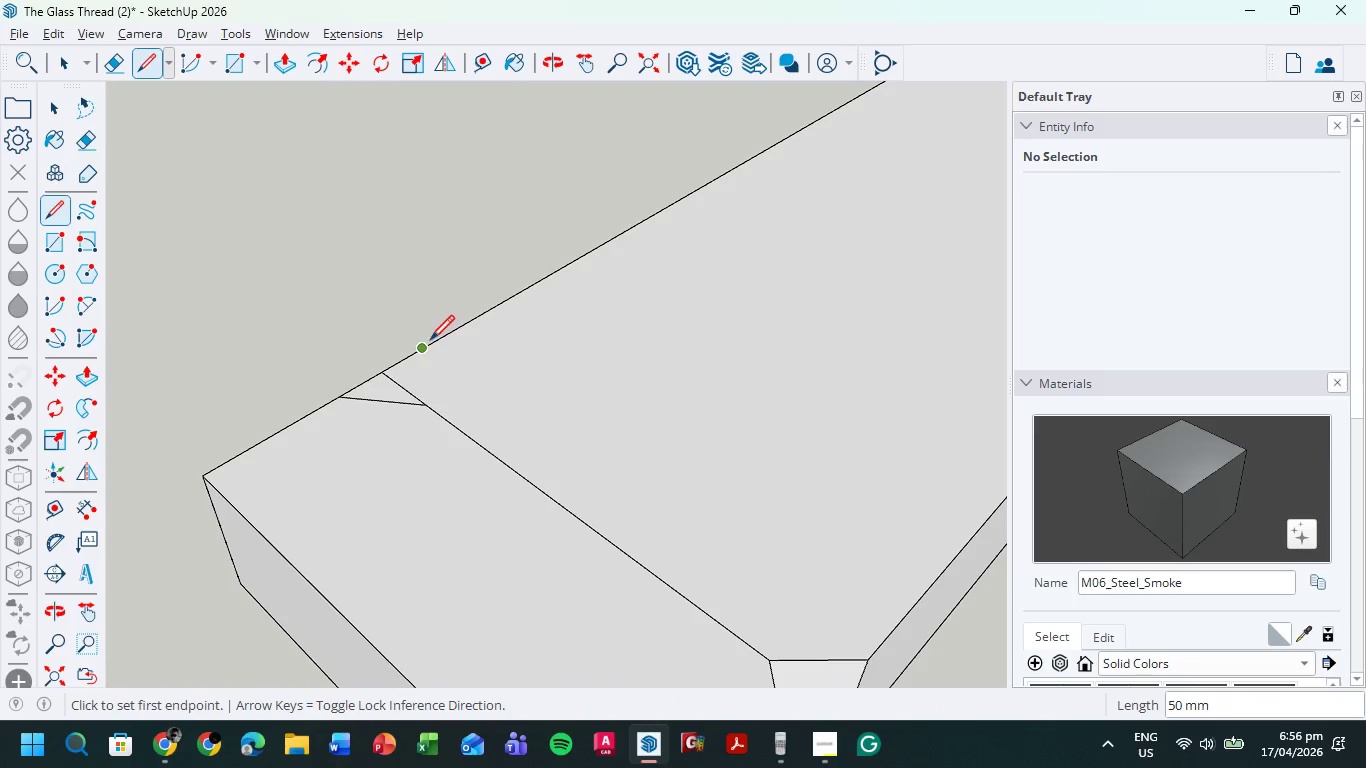 
left_click([425, 350])
 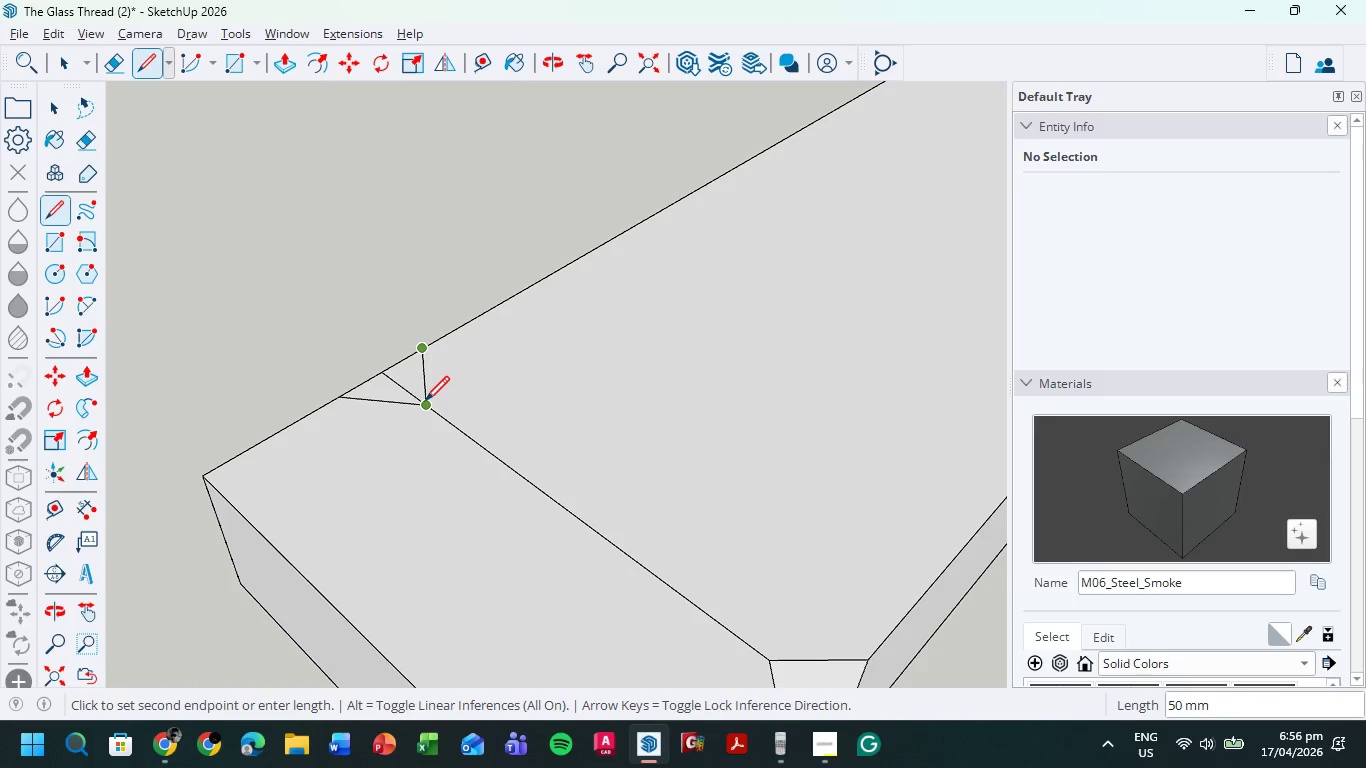 
left_click([425, 403])
 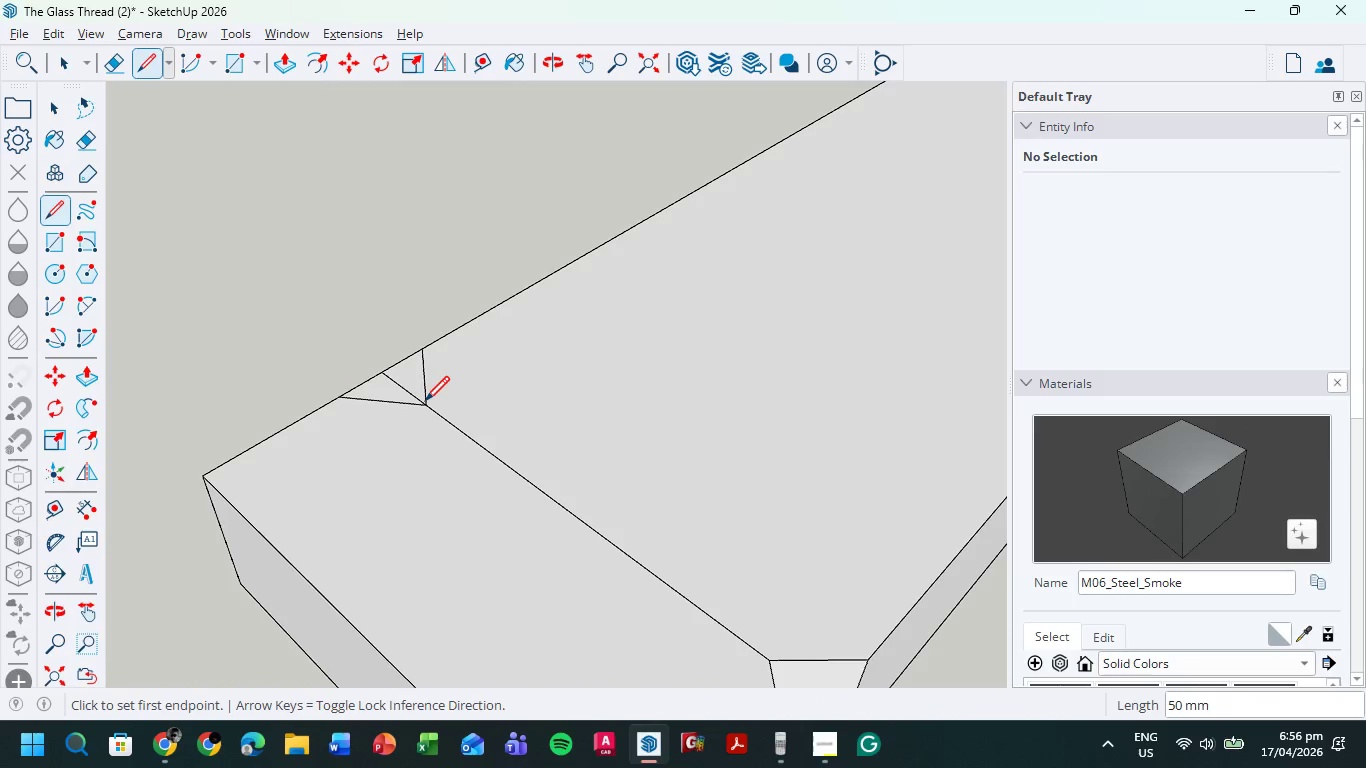 
key(E)
 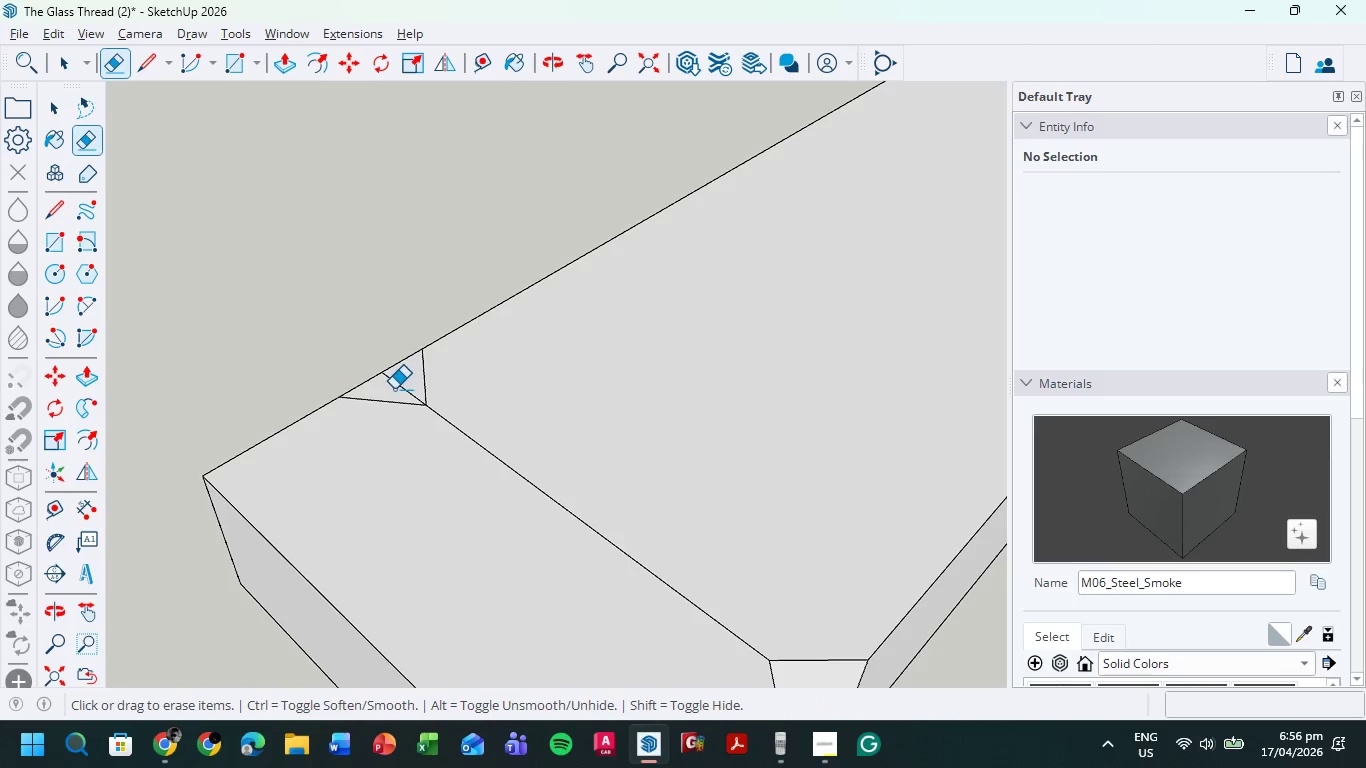 
left_click_drag(start_coordinate=[394, 389], to_coordinate=[404, 385])
 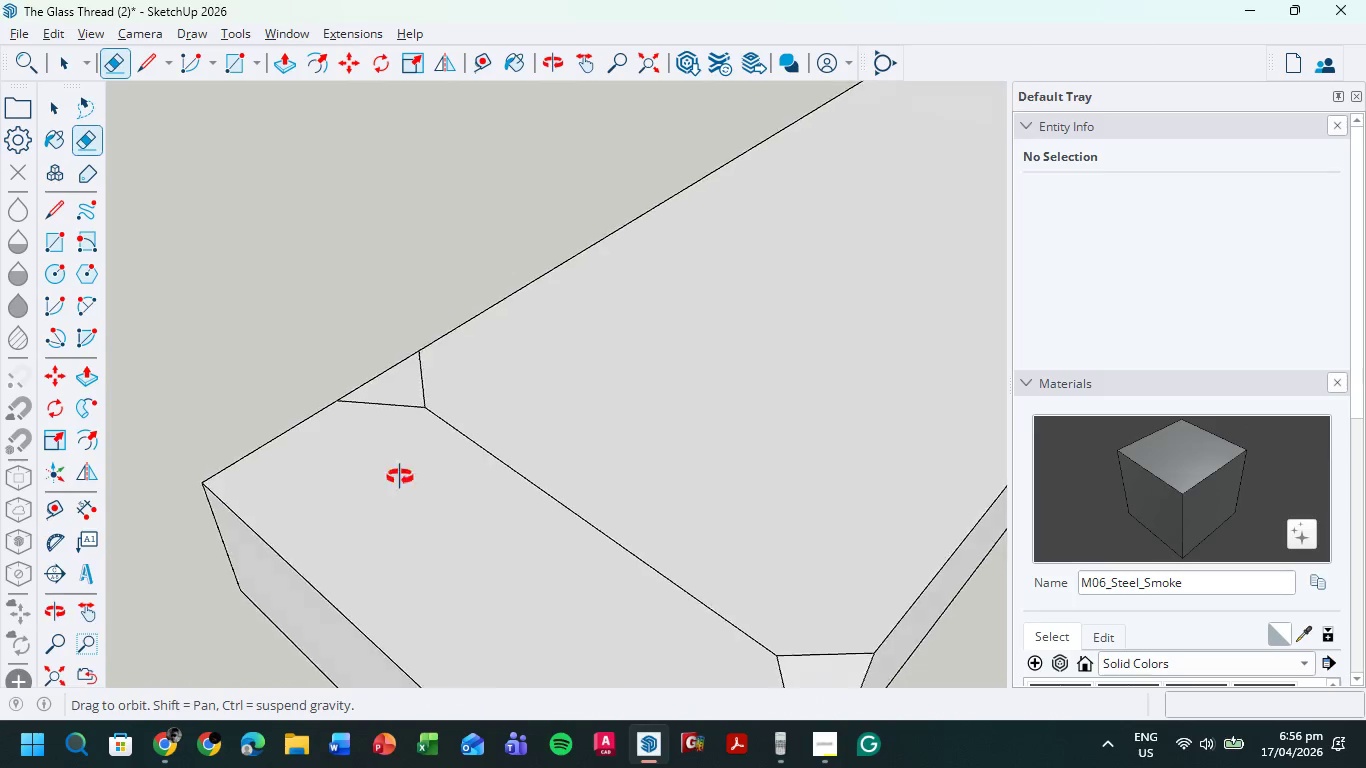 
scroll: coordinate [400, 477], scroll_direction: up, amount: 1.0
 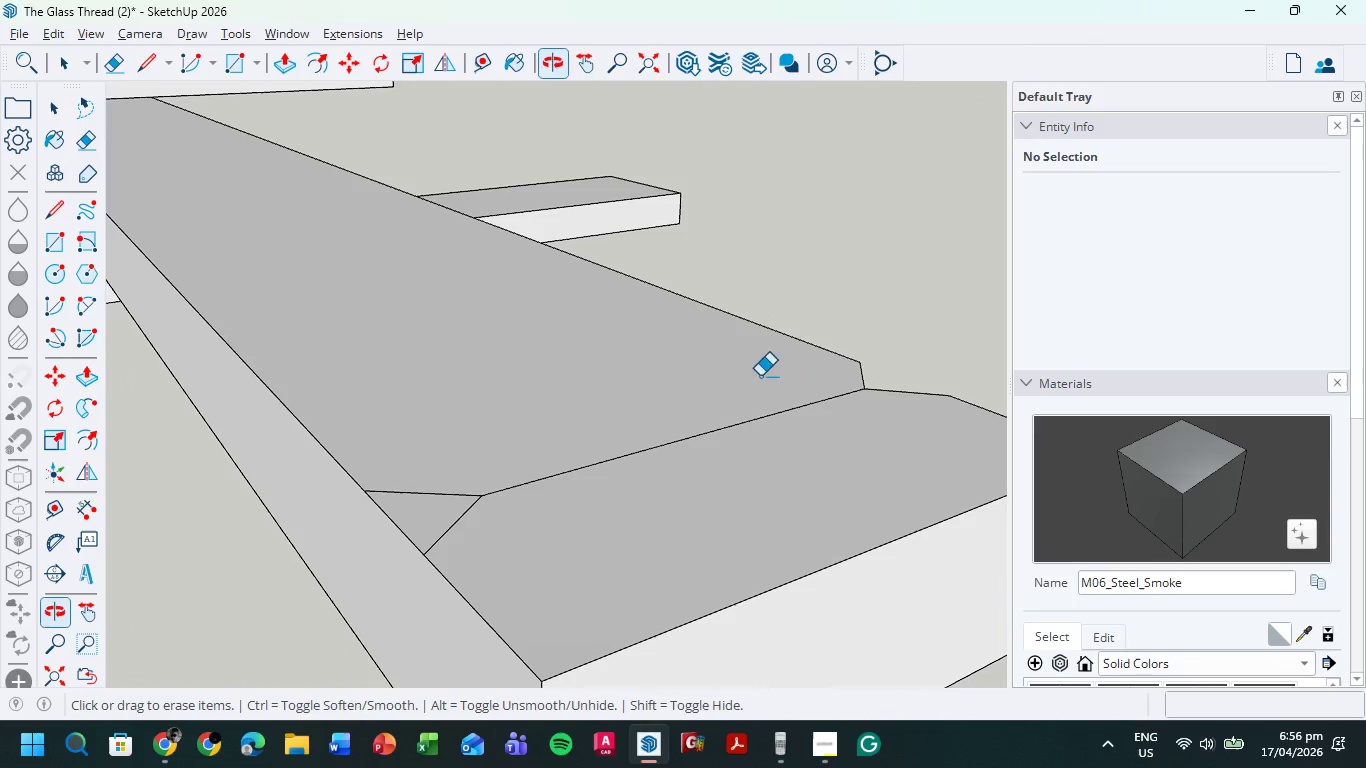 
scroll: coordinate [680, 392], scroll_direction: down, amount: 4.0
 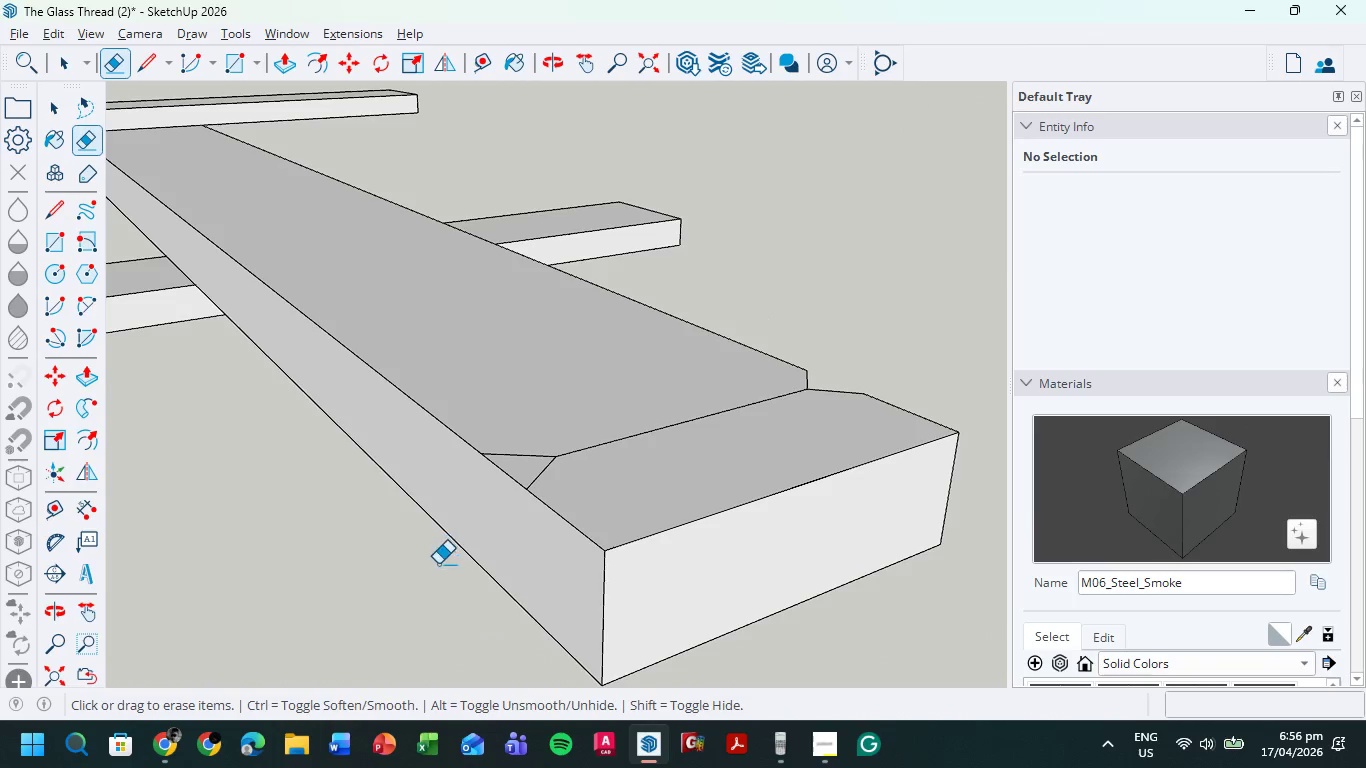 
key(P)
 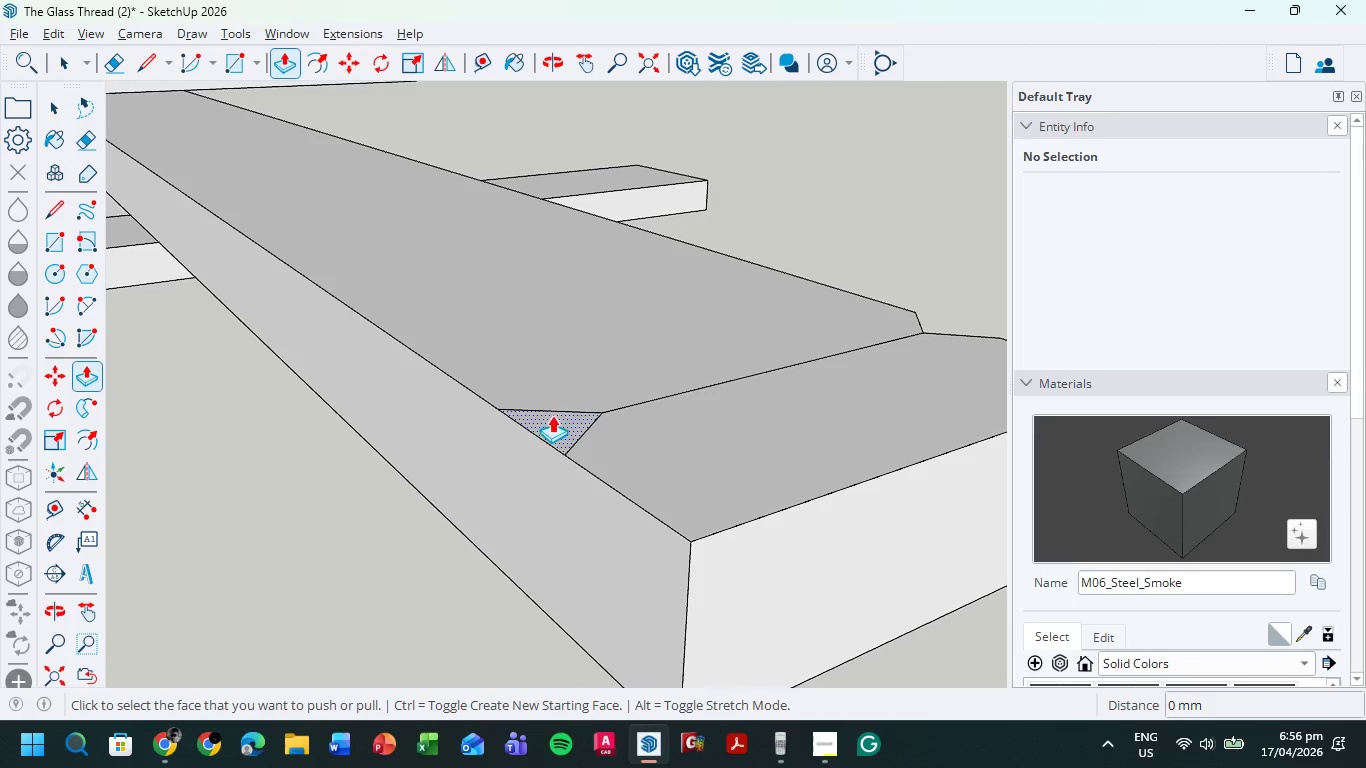 
scroll: coordinate [438, 569], scroll_direction: up, amount: 3.0
 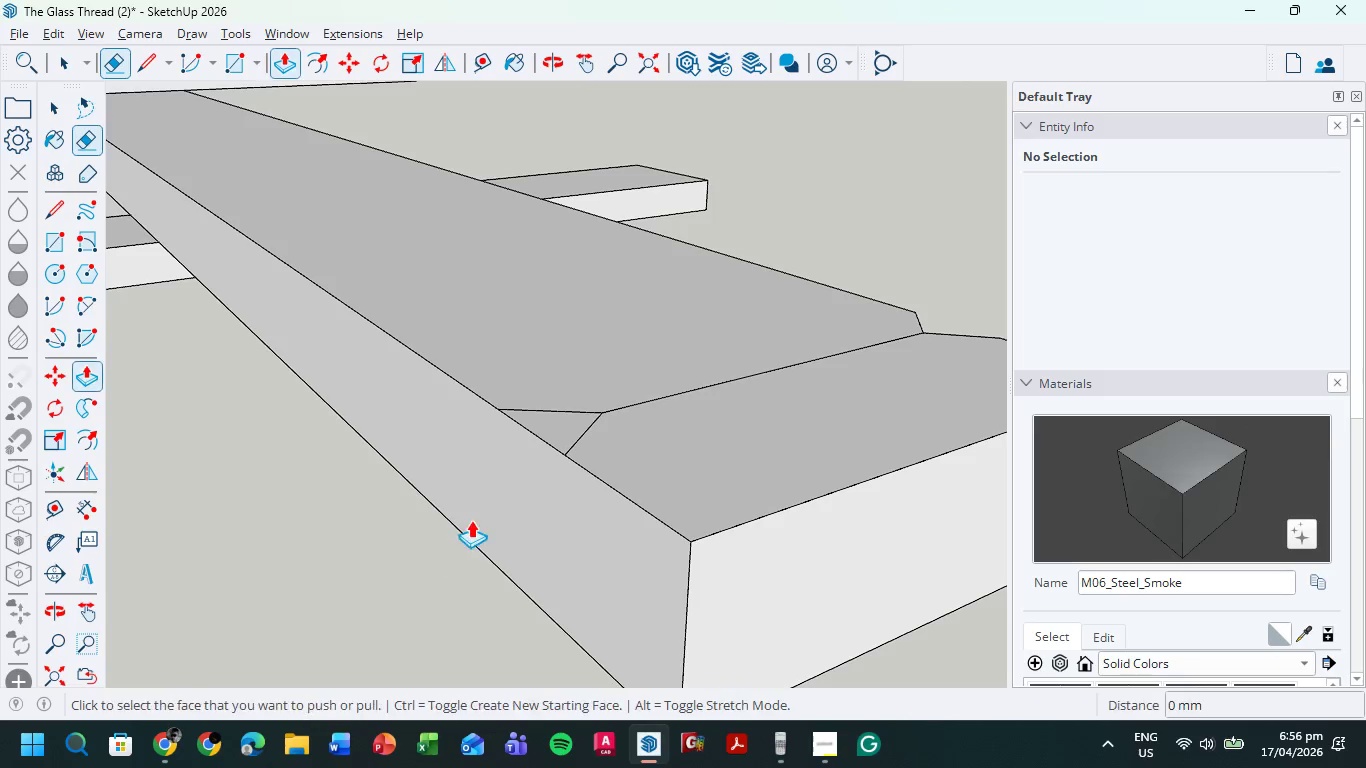 
left_click([551, 415])
 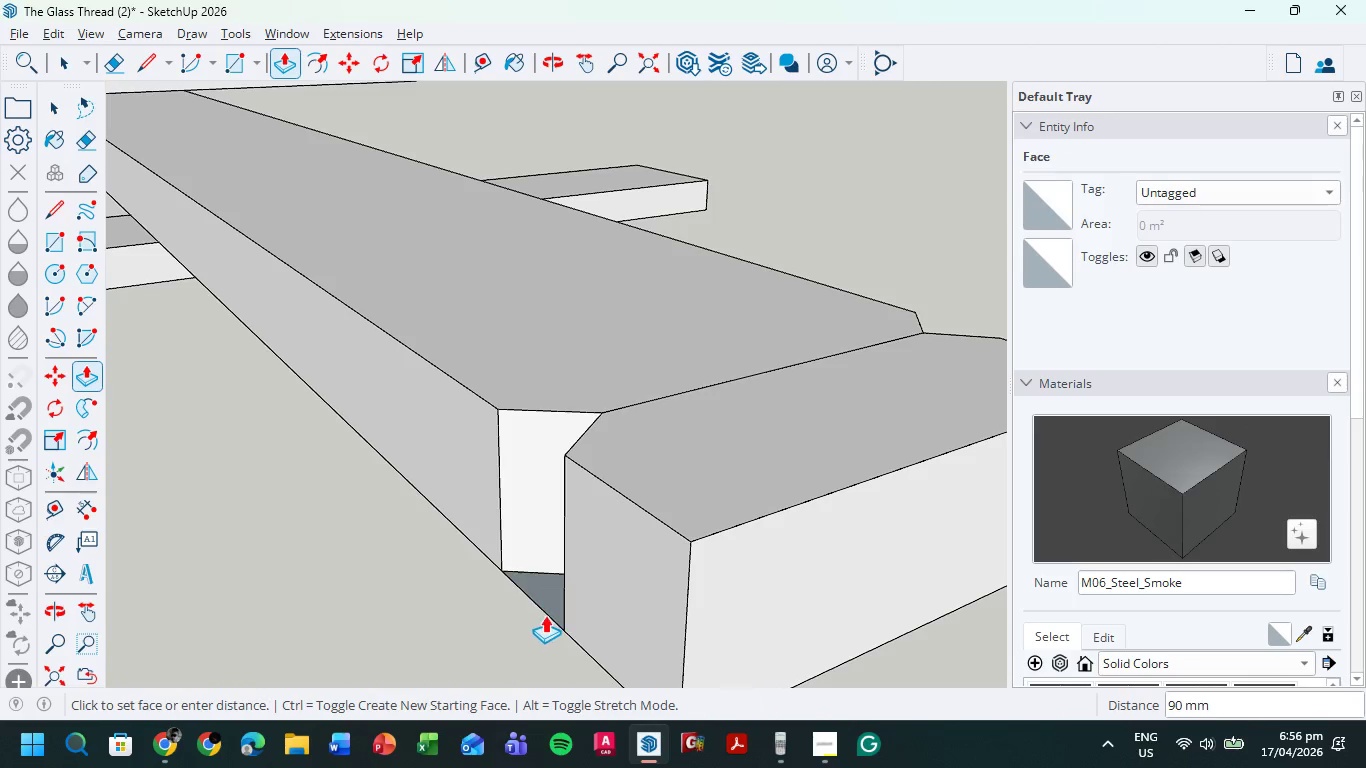 
left_click([545, 614])
 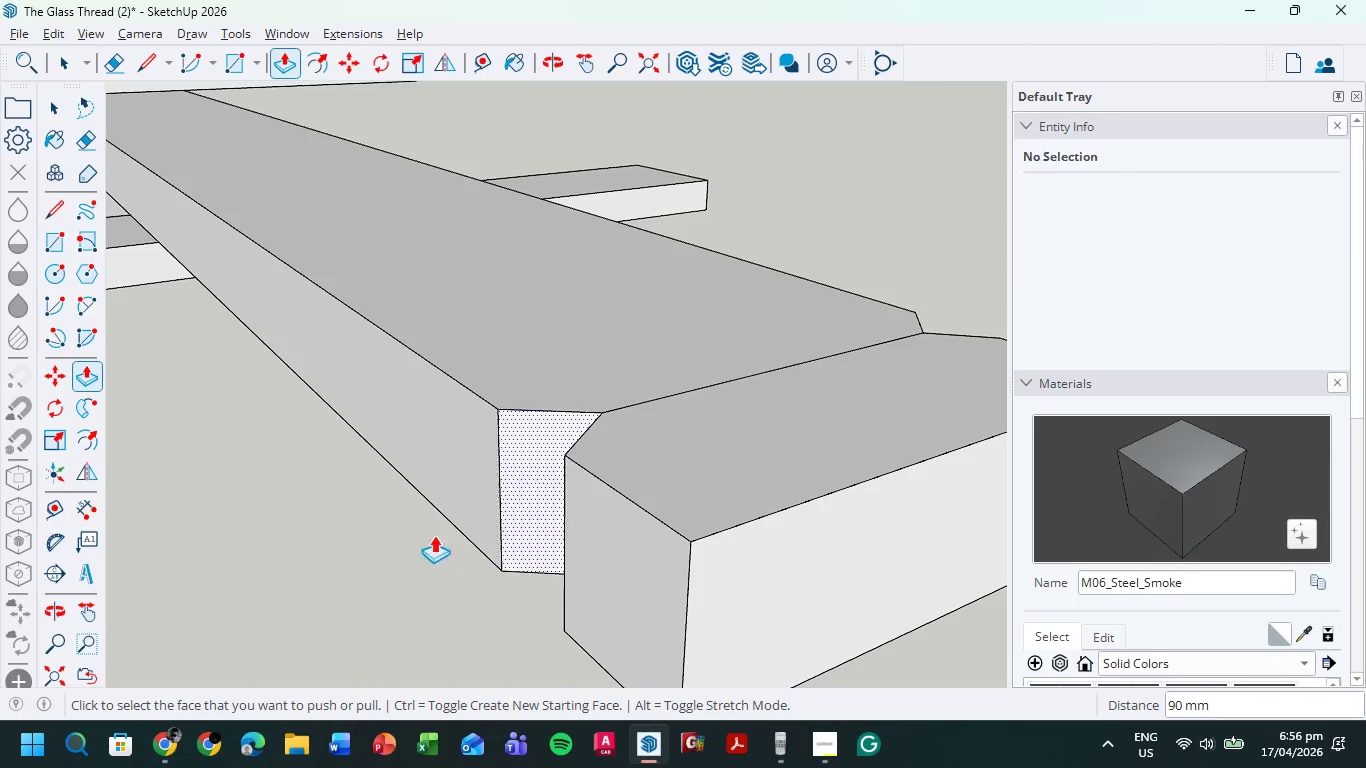 
scroll: coordinate [470, 455], scroll_direction: down, amount: 17.0
 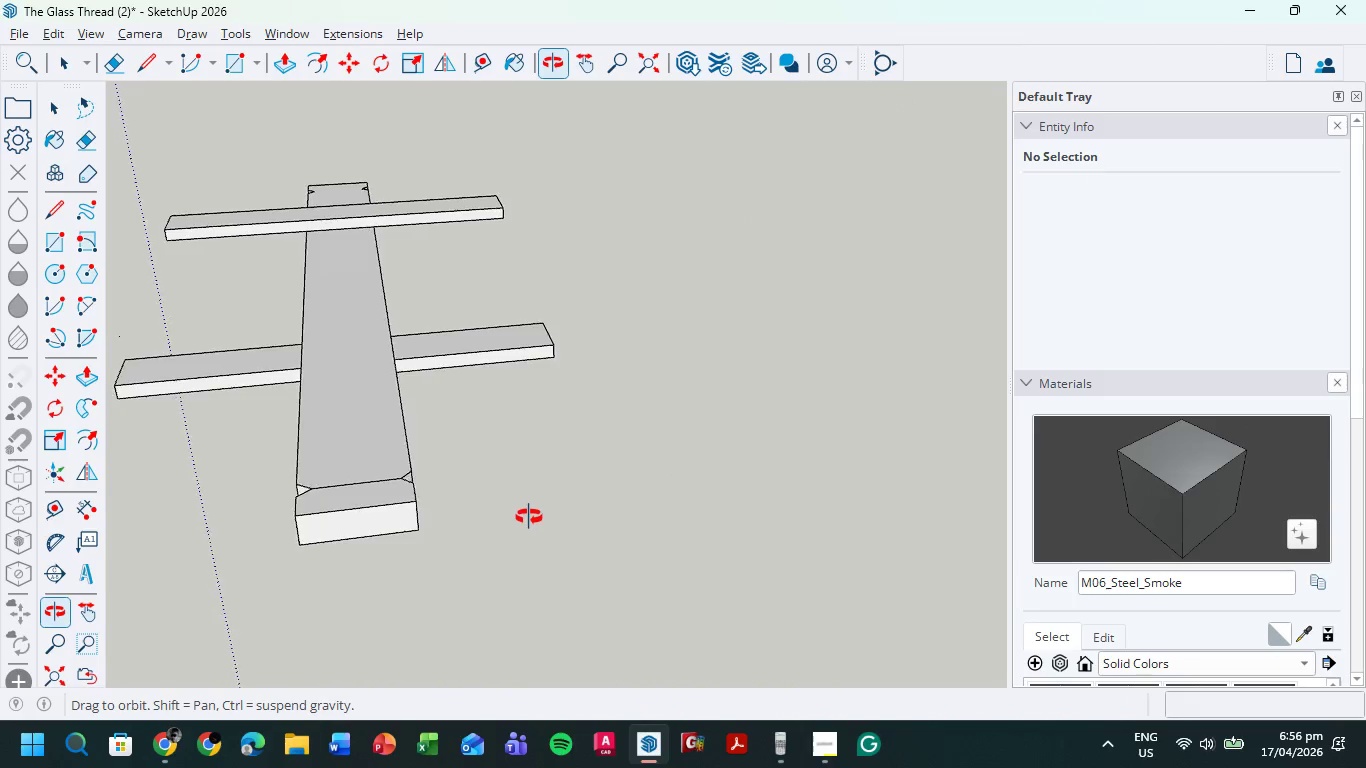 
key(E)
 